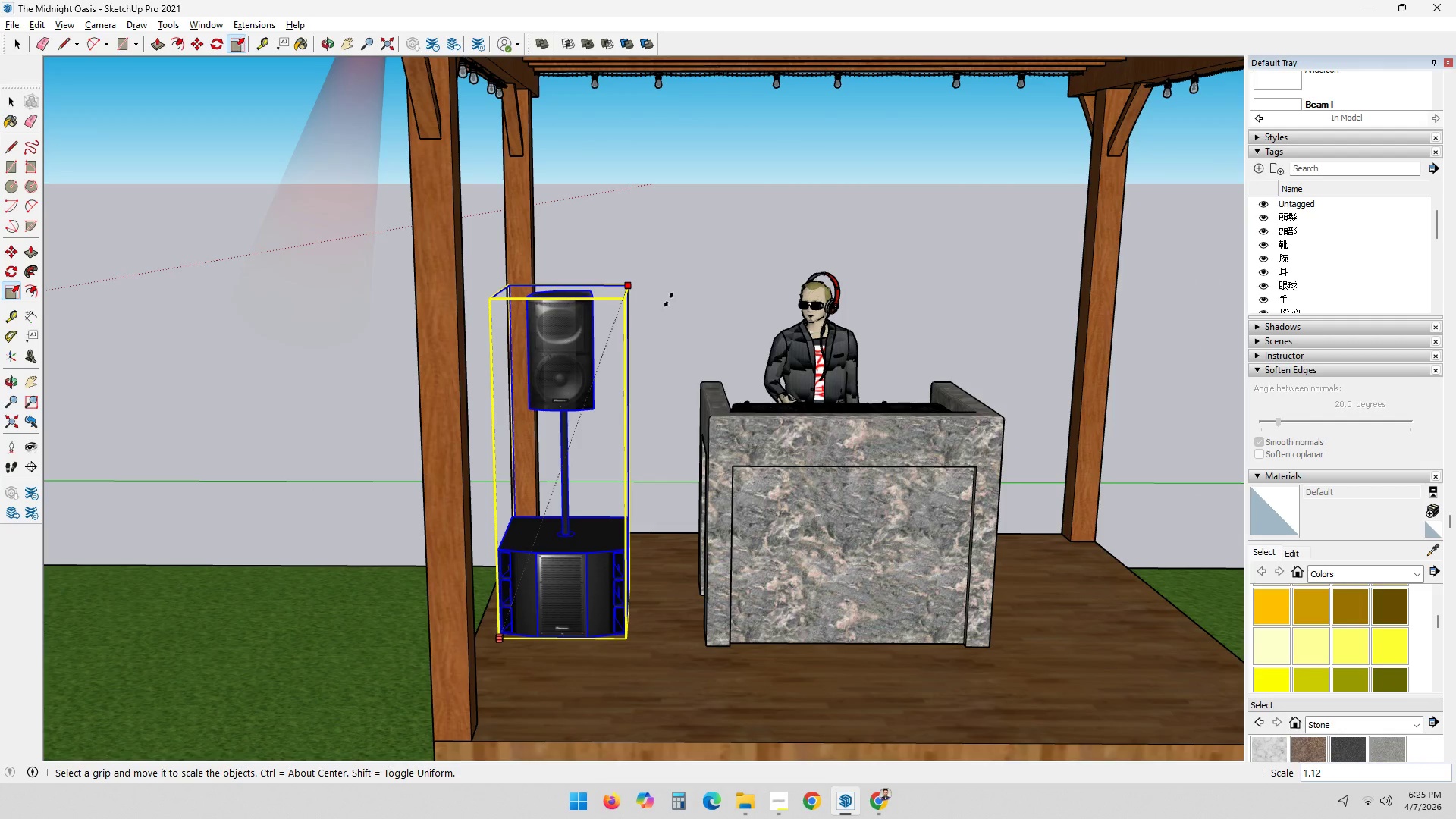 
left_click([669, 300])
 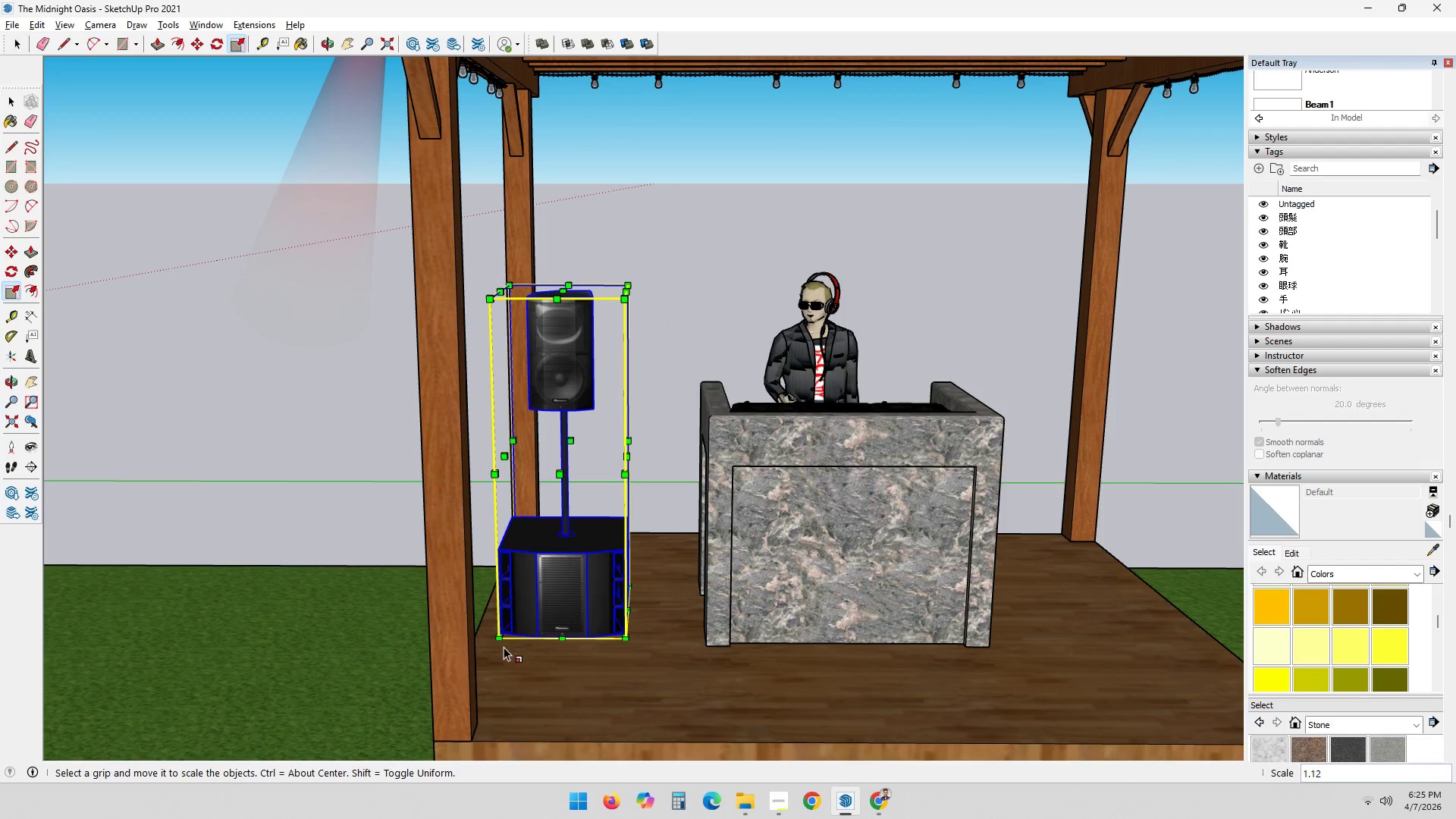 
key(M)
 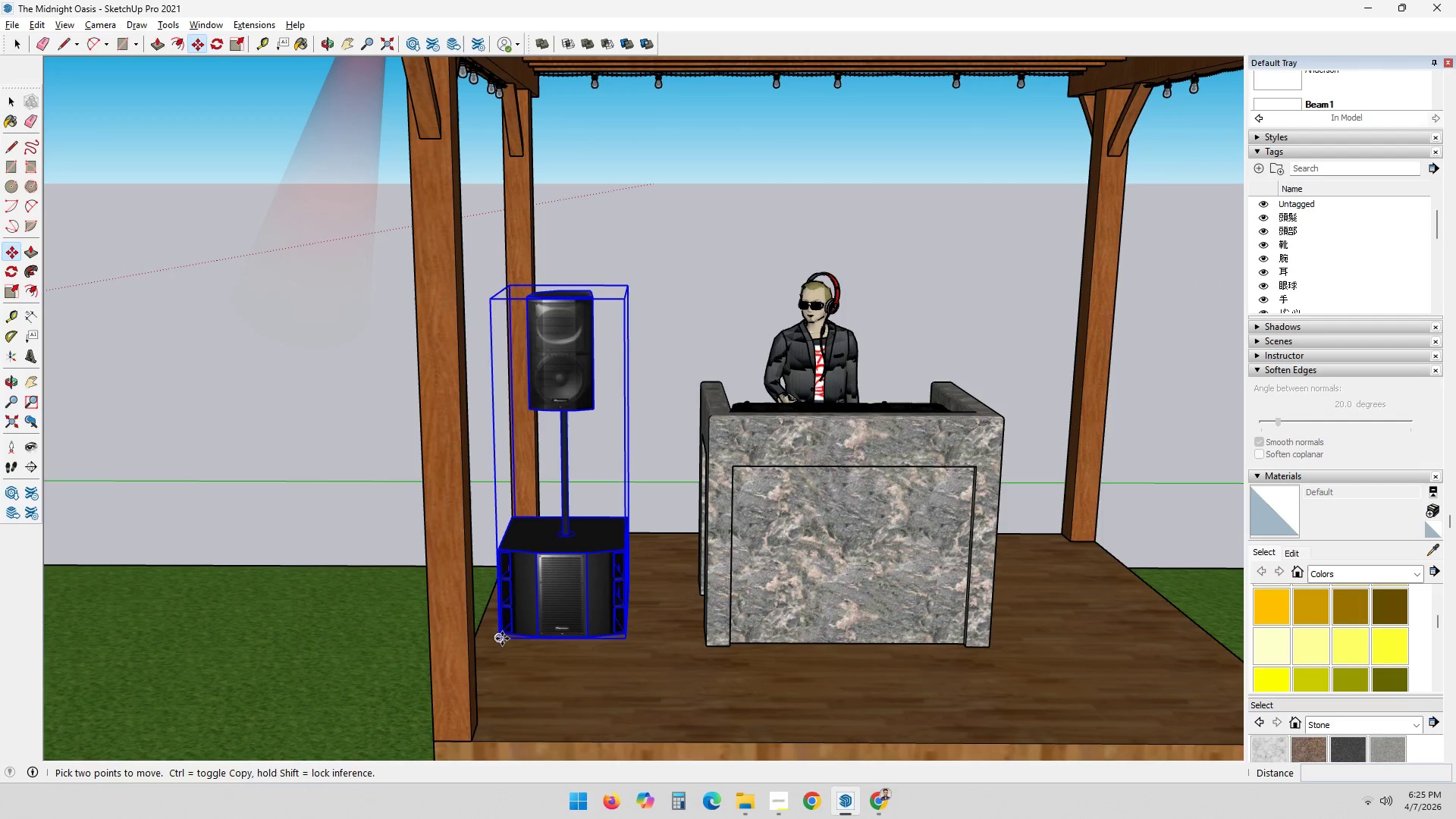 
left_click([502, 639])
 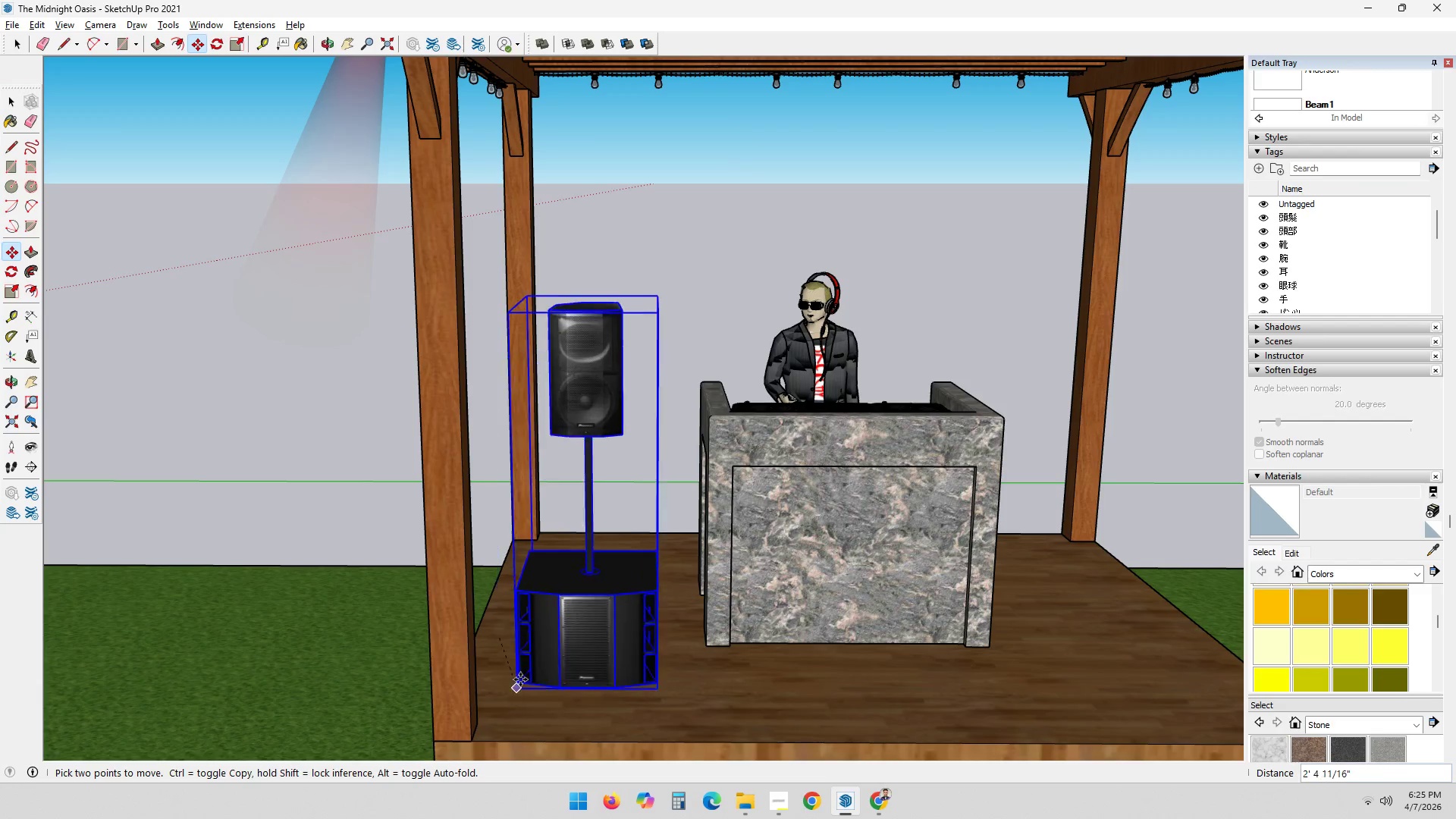 
wait(6.44)
 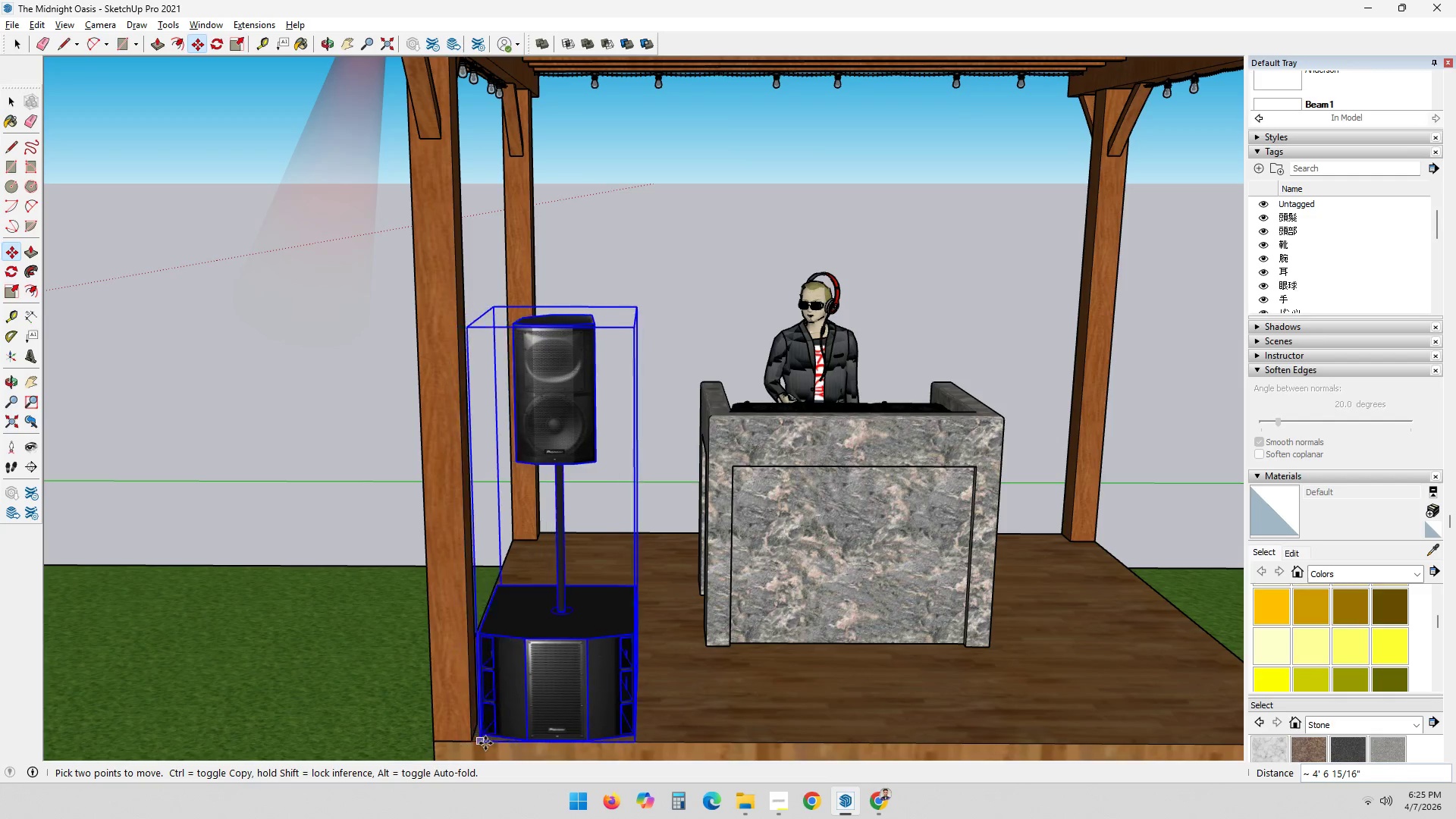 
left_click([526, 667])
 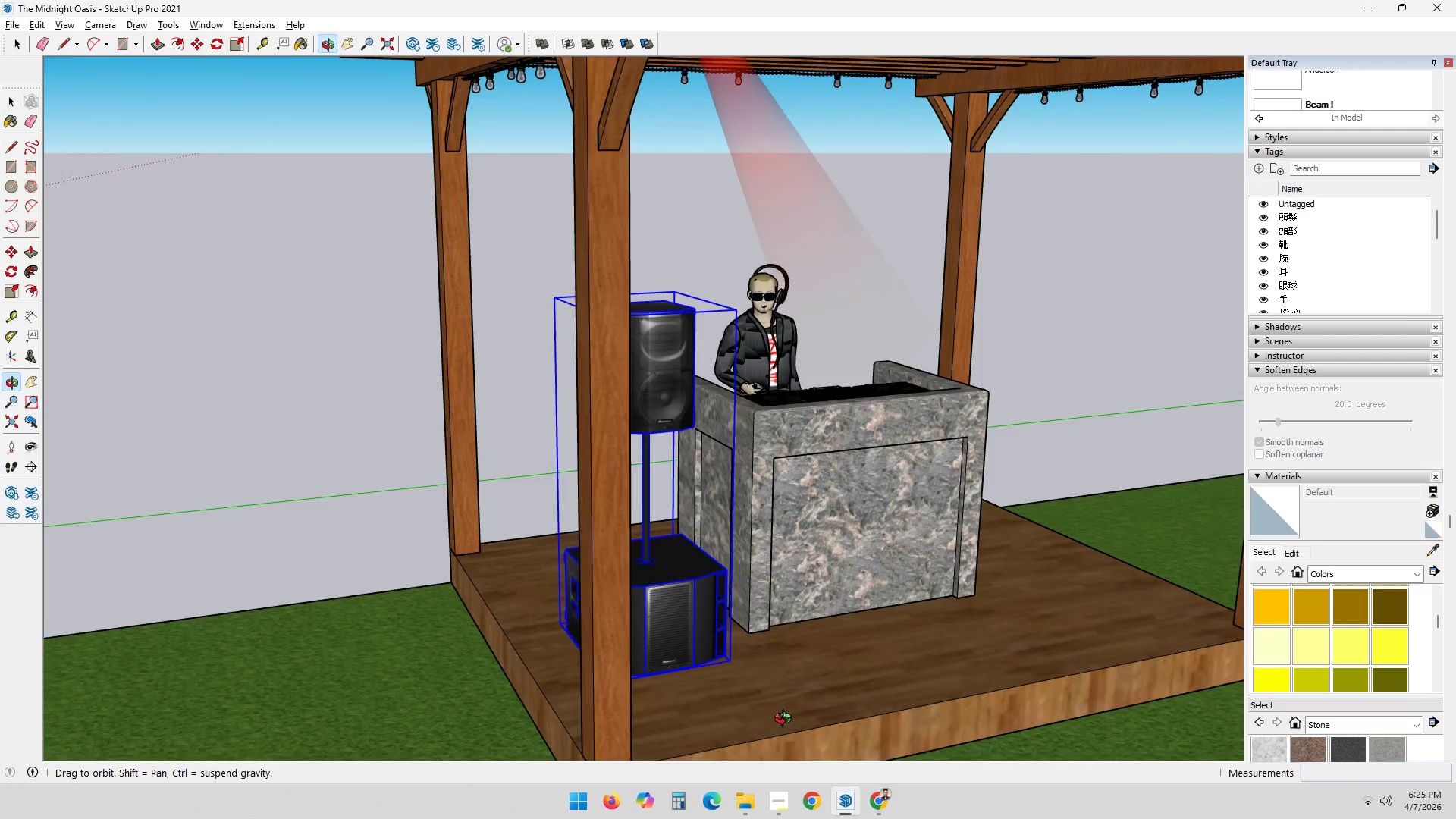 
scroll: coordinate [781, 666], scroll_direction: down, amount: 18.0
 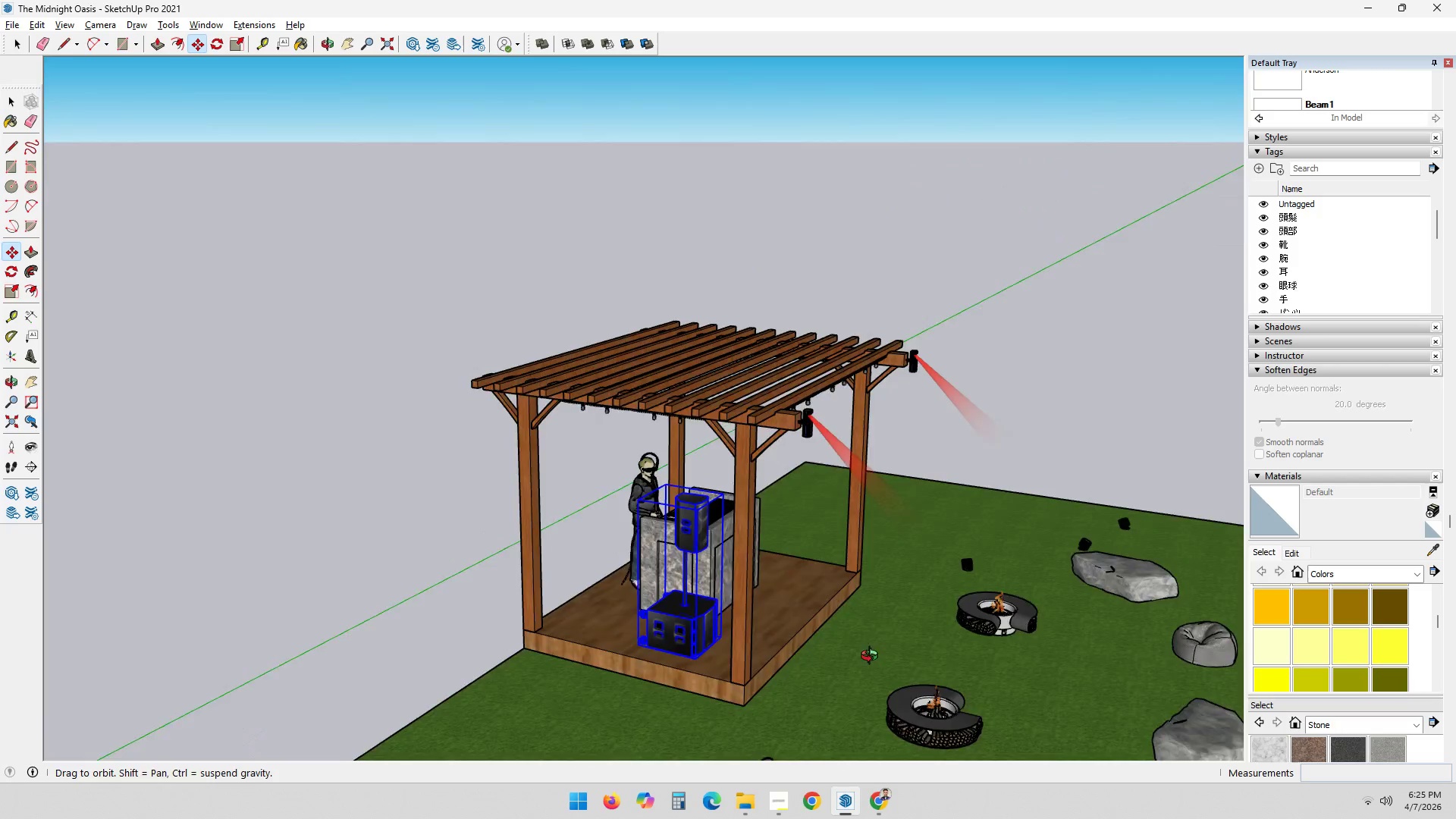 
scroll: coordinate [635, 636], scroll_direction: up, amount: 8.0
 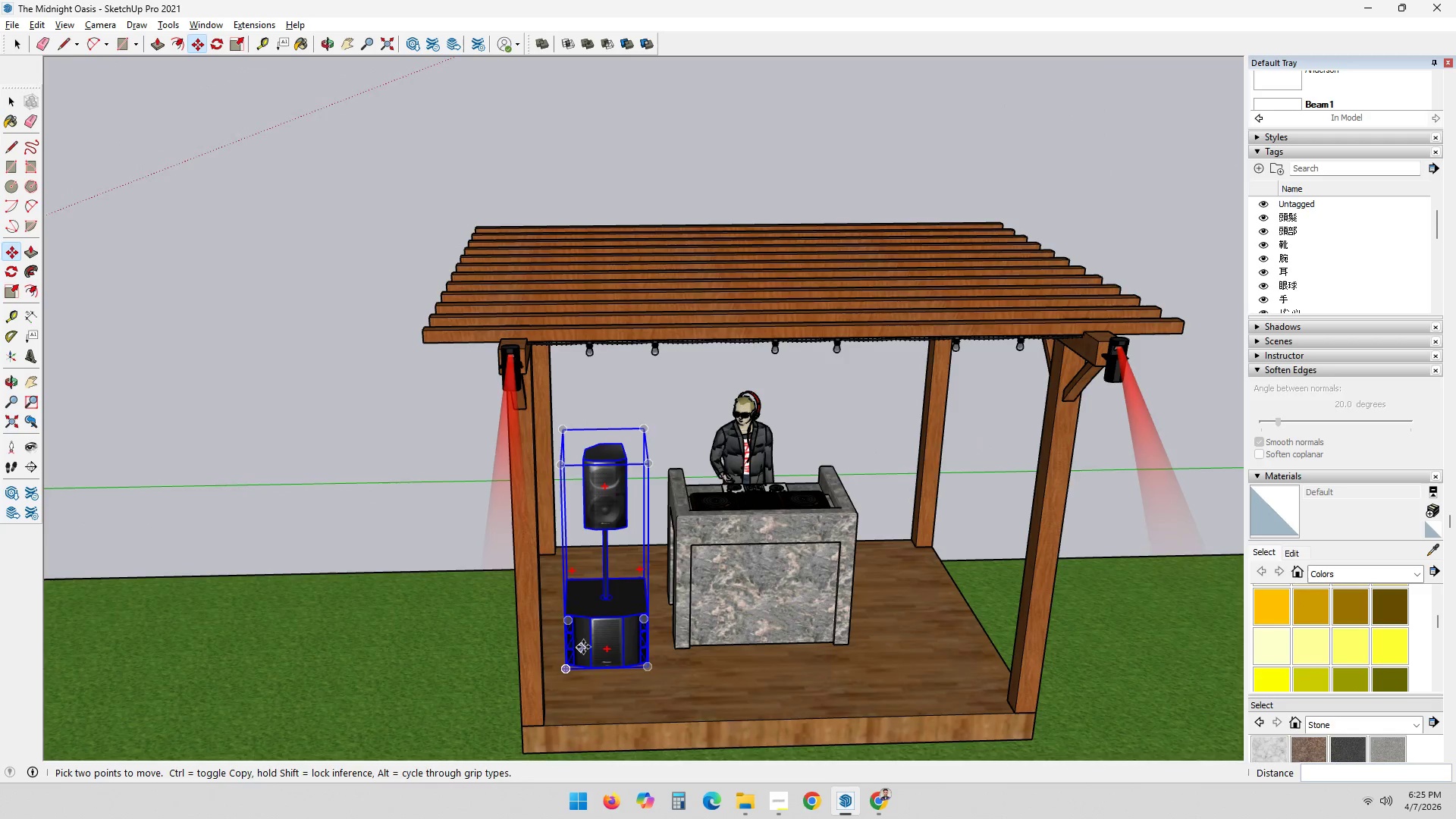 
hold_key(key=ShiftLeft, duration=0.64)
 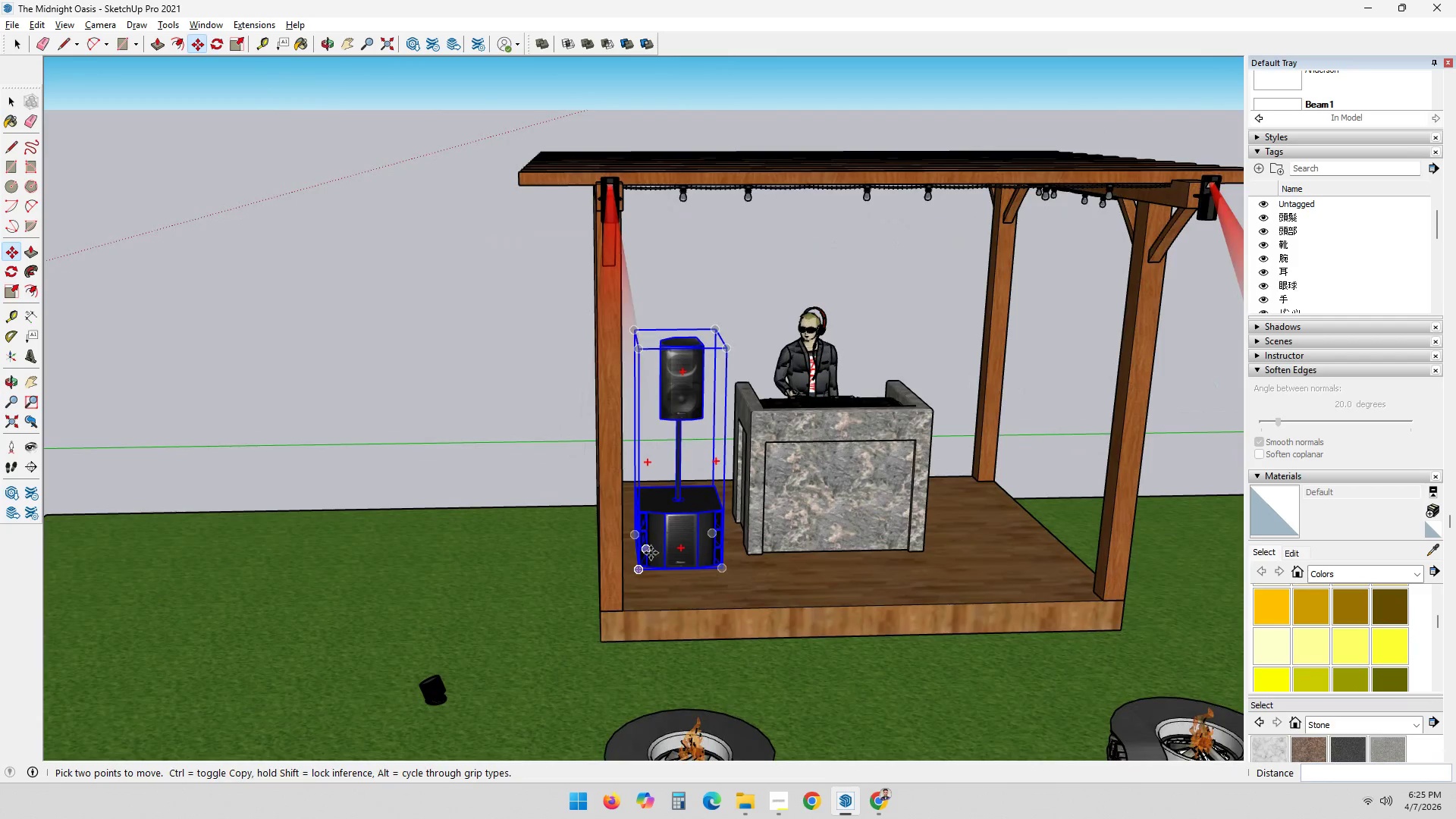 
scroll: coordinate [651, 553], scroll_direction: down, amount: 2.0
 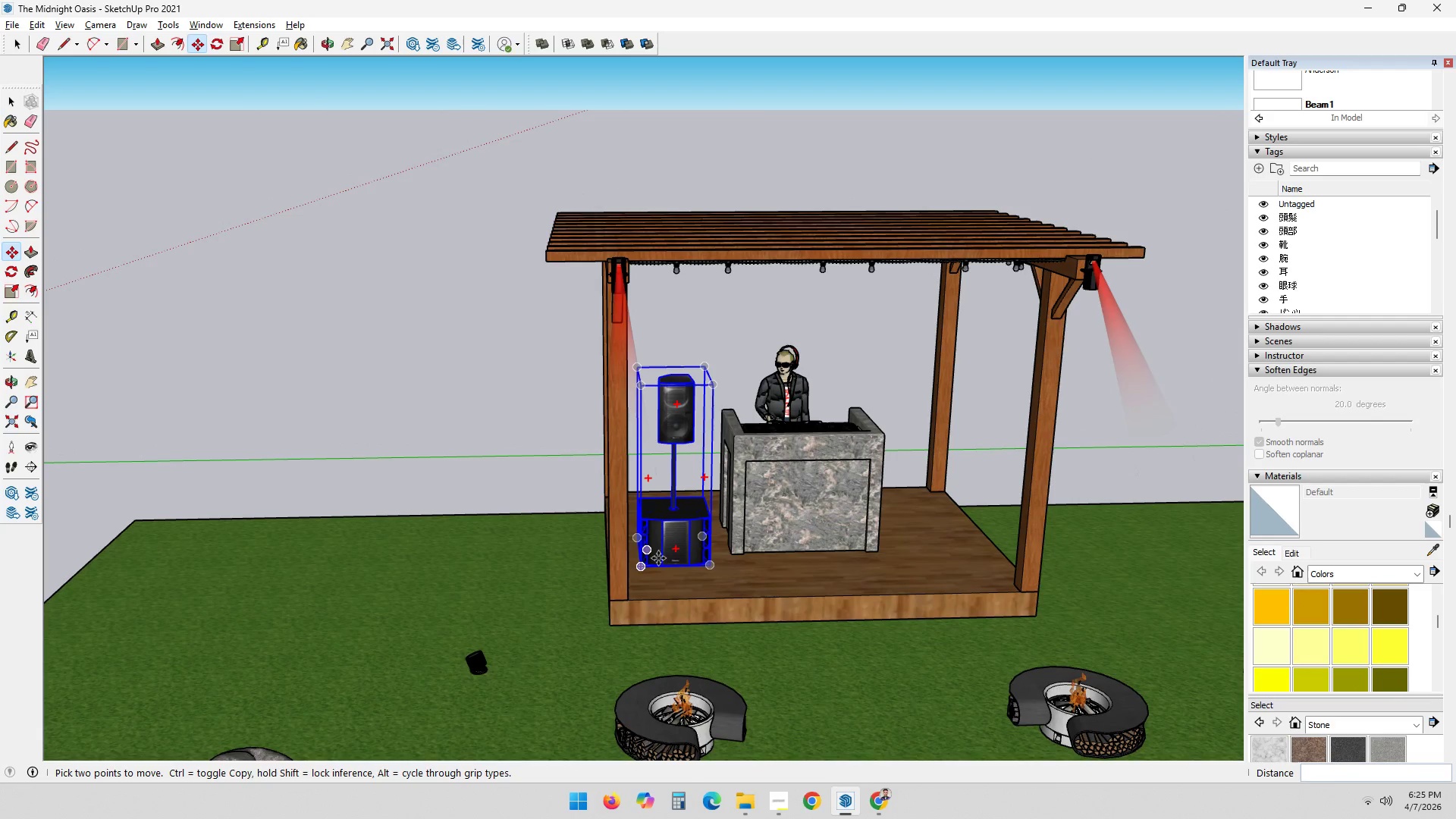 
scroll: coordinate [678, 560], scroll_direction: up, amount: 6.0
 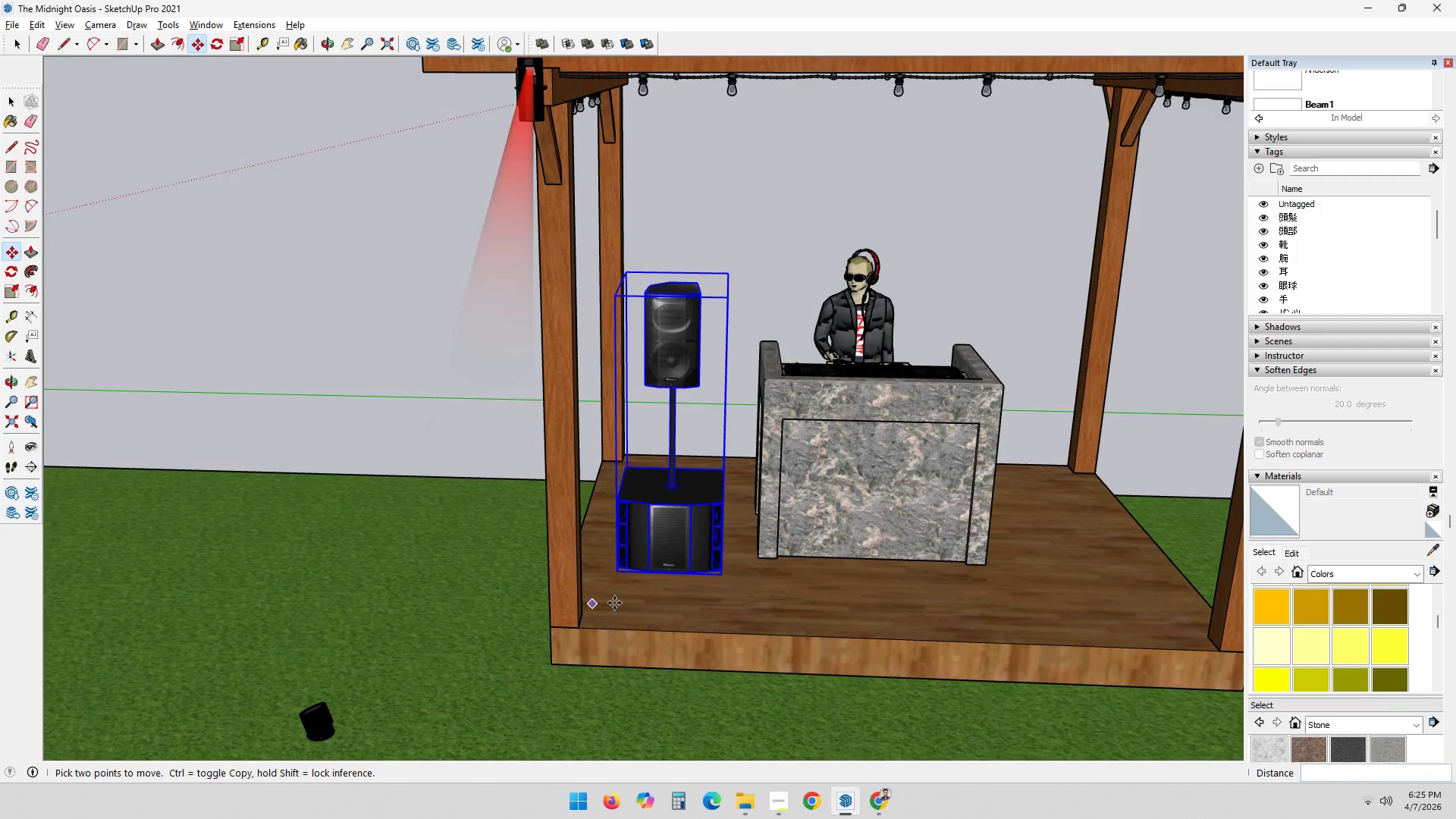 
key(M)
 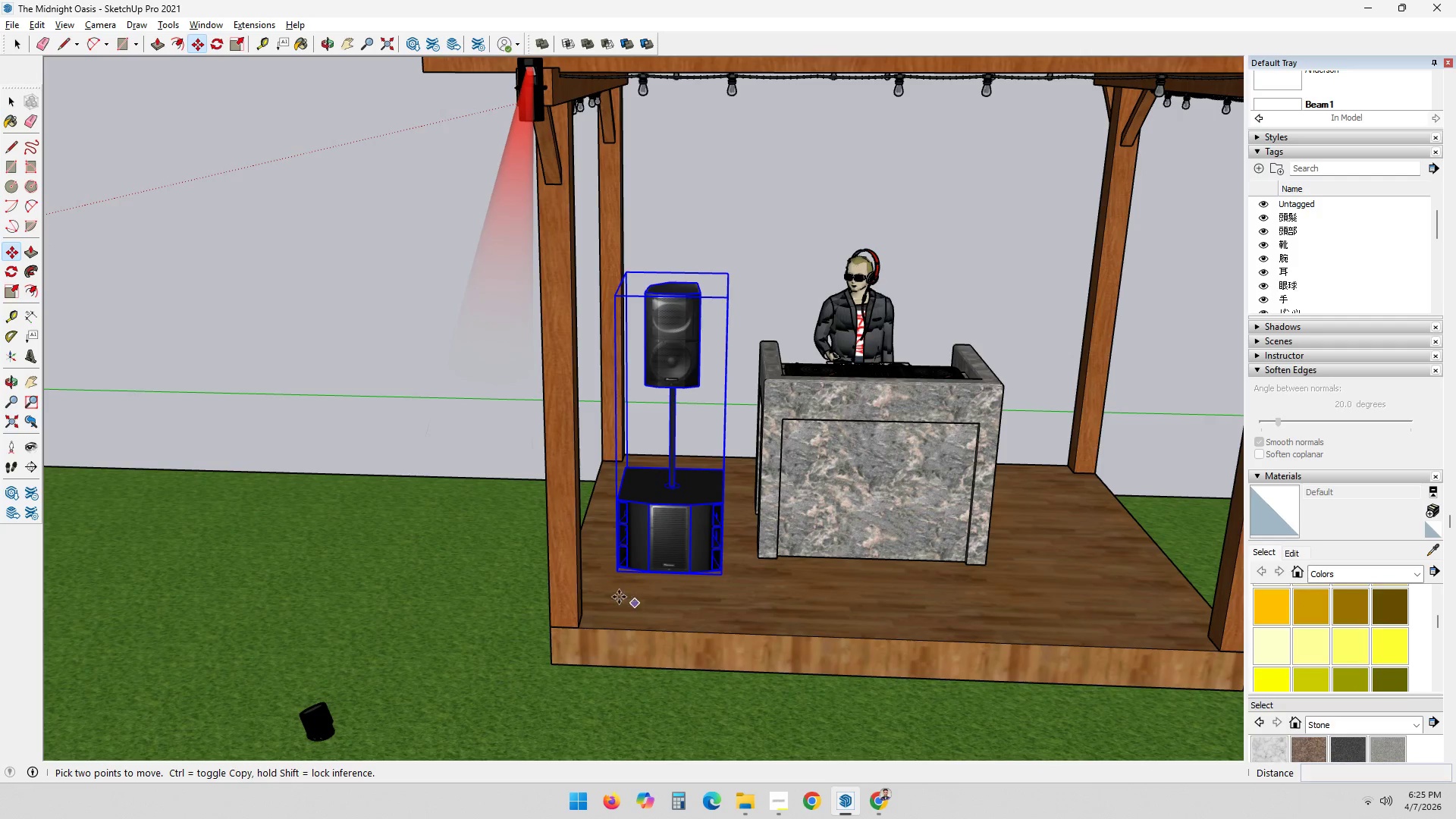 
scroll: coordinate [617, 596], scroll_direction: up, amount: 6.0
 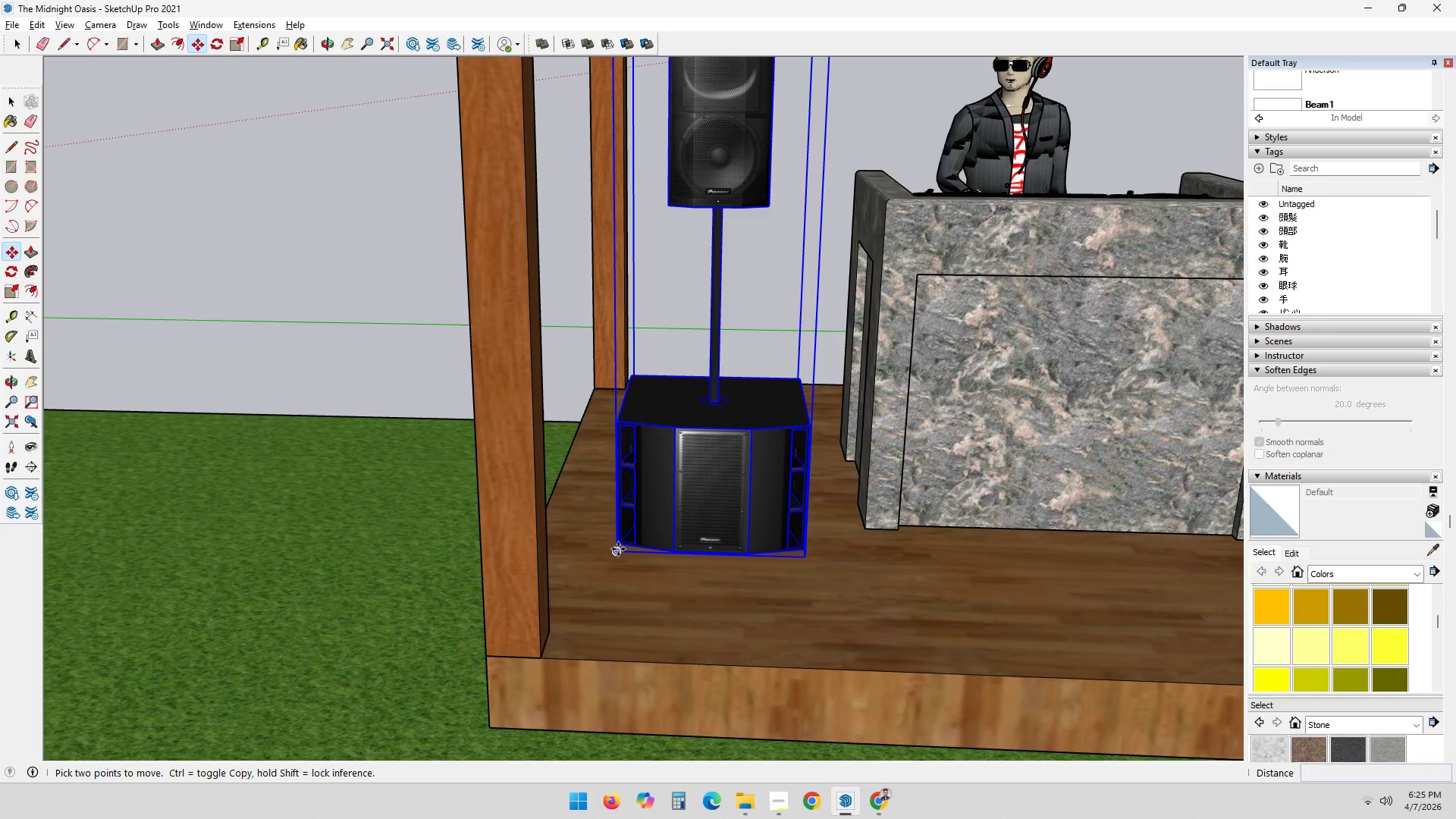 
left_click([615, 551])
 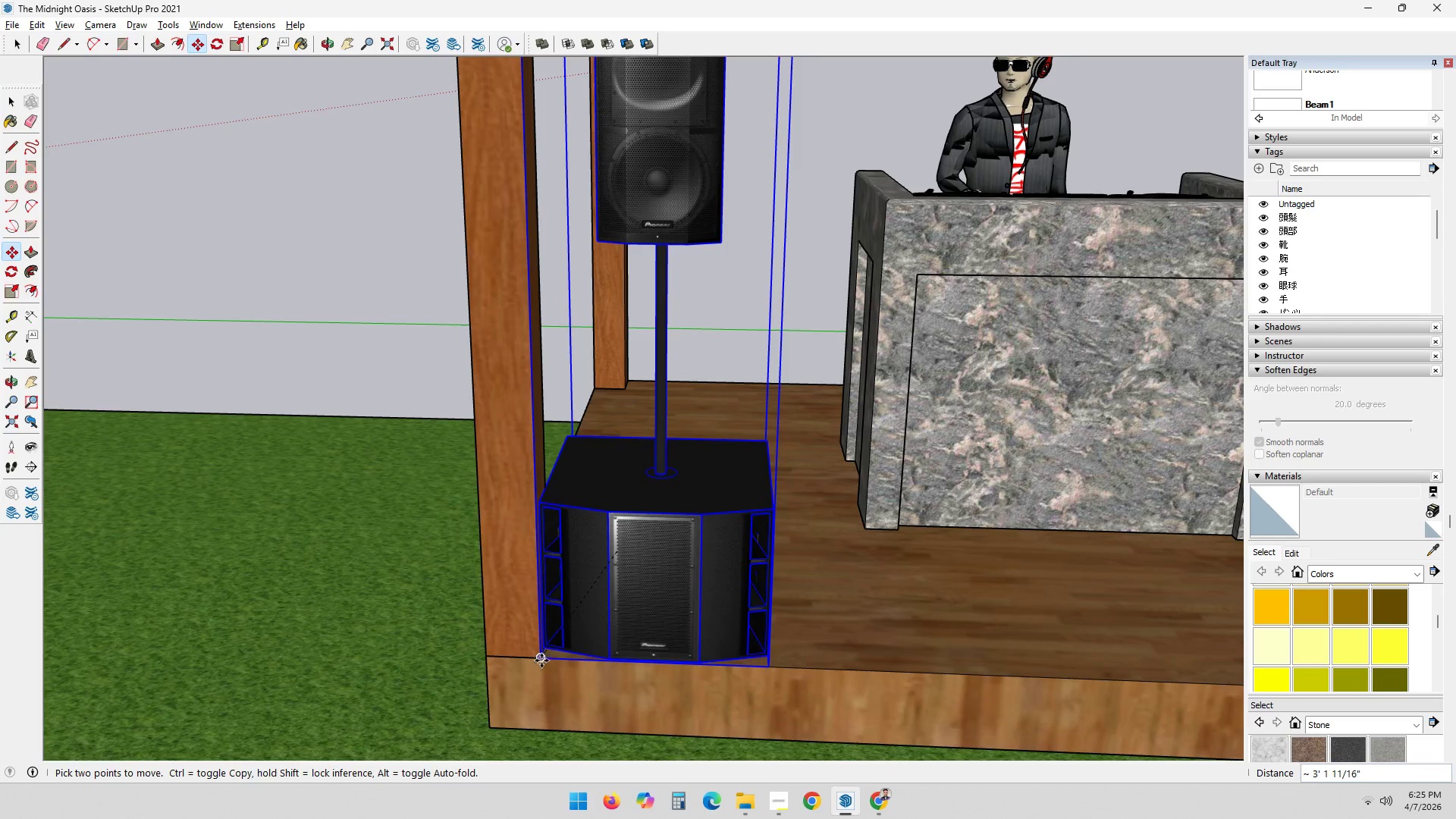 
left_click([541, 660])
 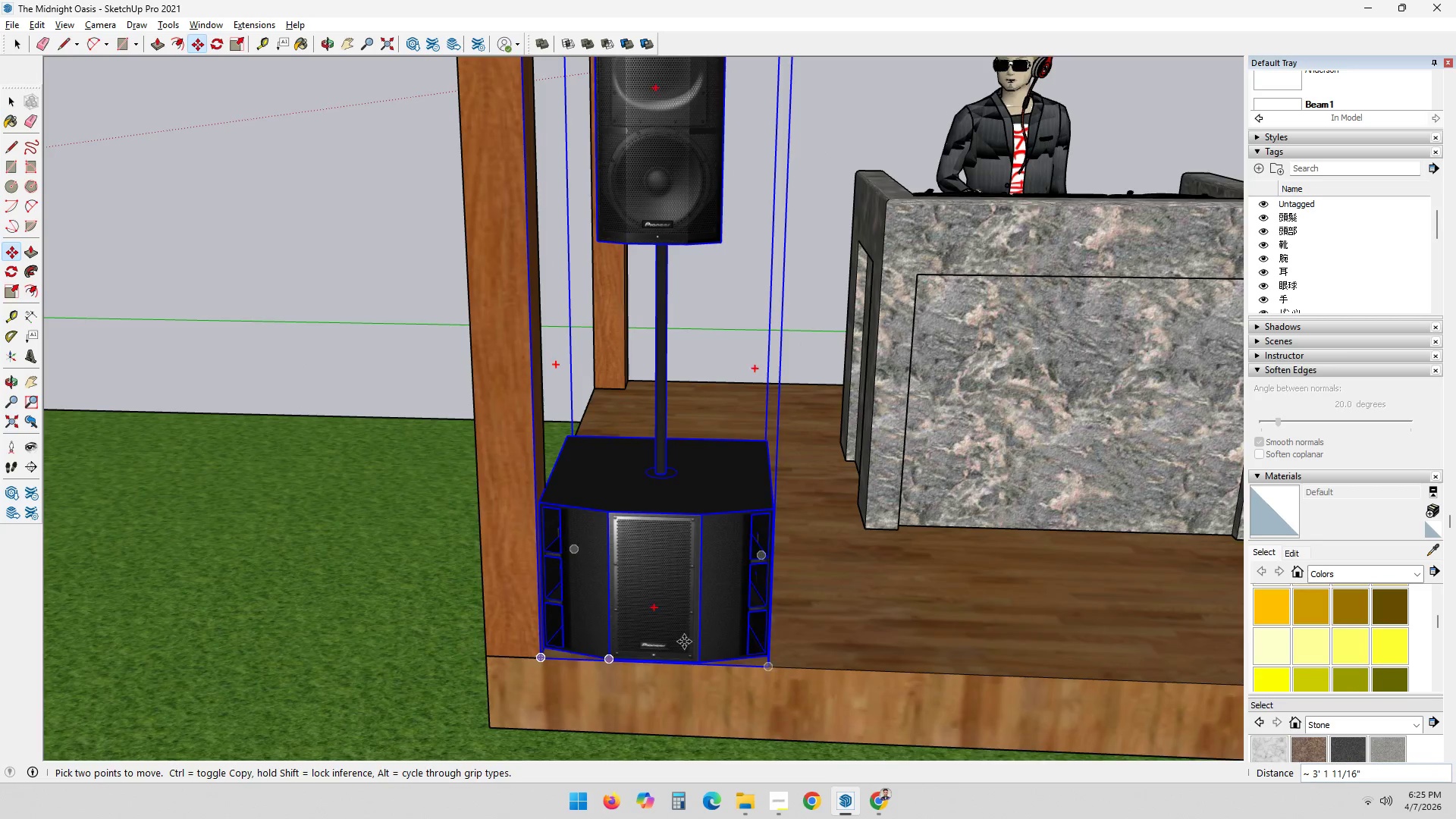 
scroll: coordinate [789, 634], scroll_direction: down, amount: 12.0
 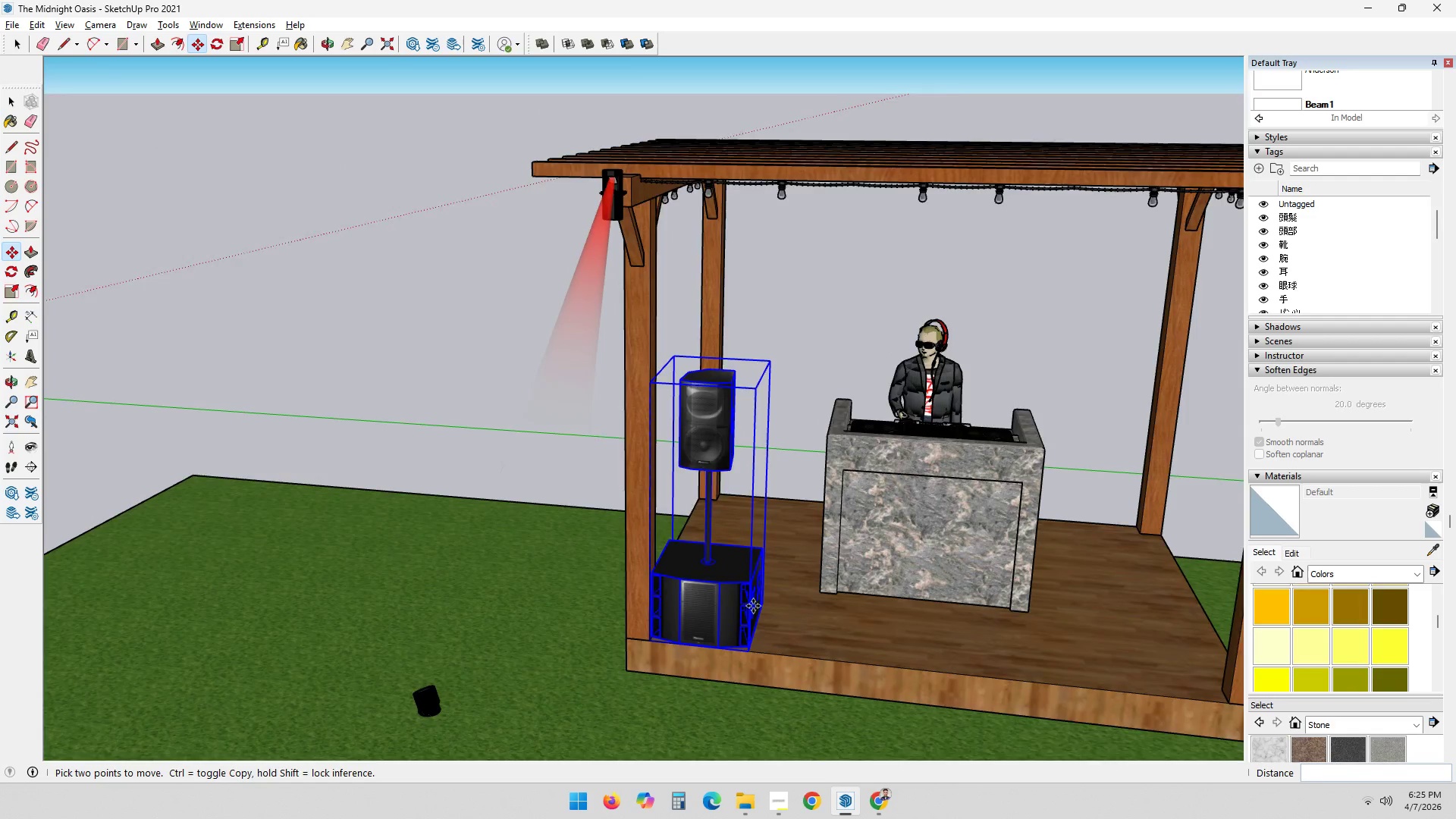 
key(M)
 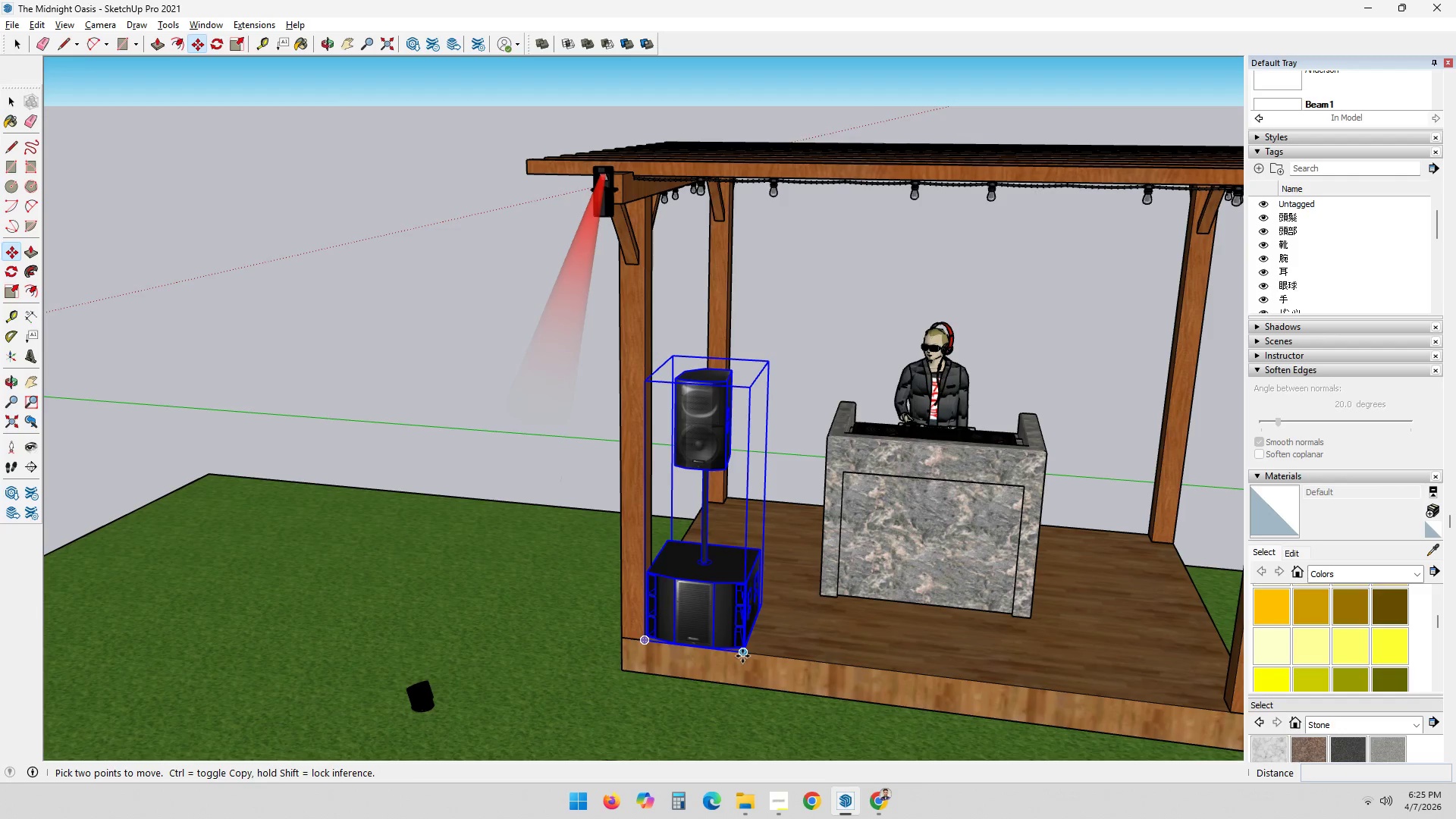 
left_click_drag(start_coordinate=[743, 654], to_coordinate=[748, 653])
 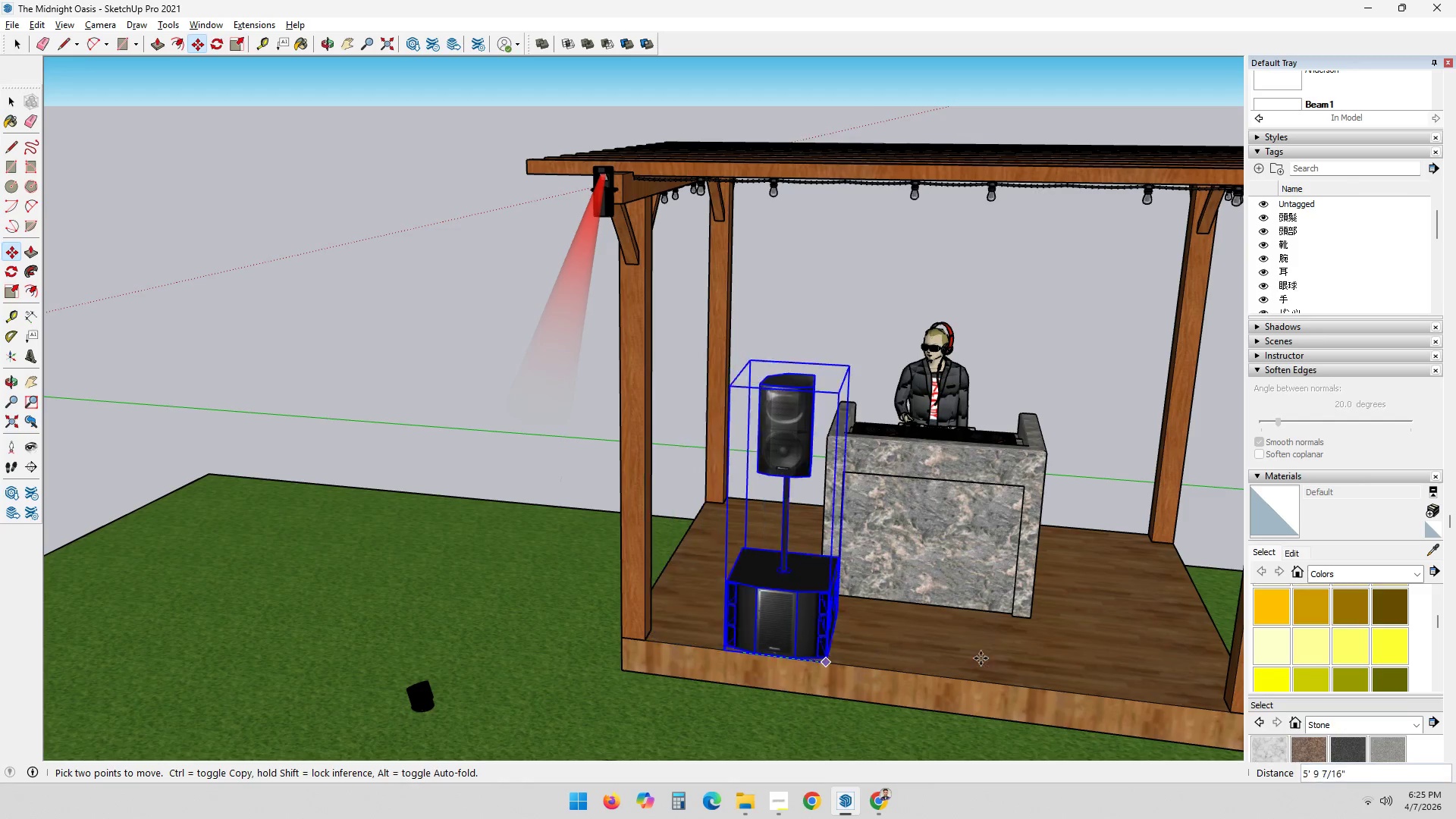 
hold_key(key=ShiftLeft, duration=0.36)
 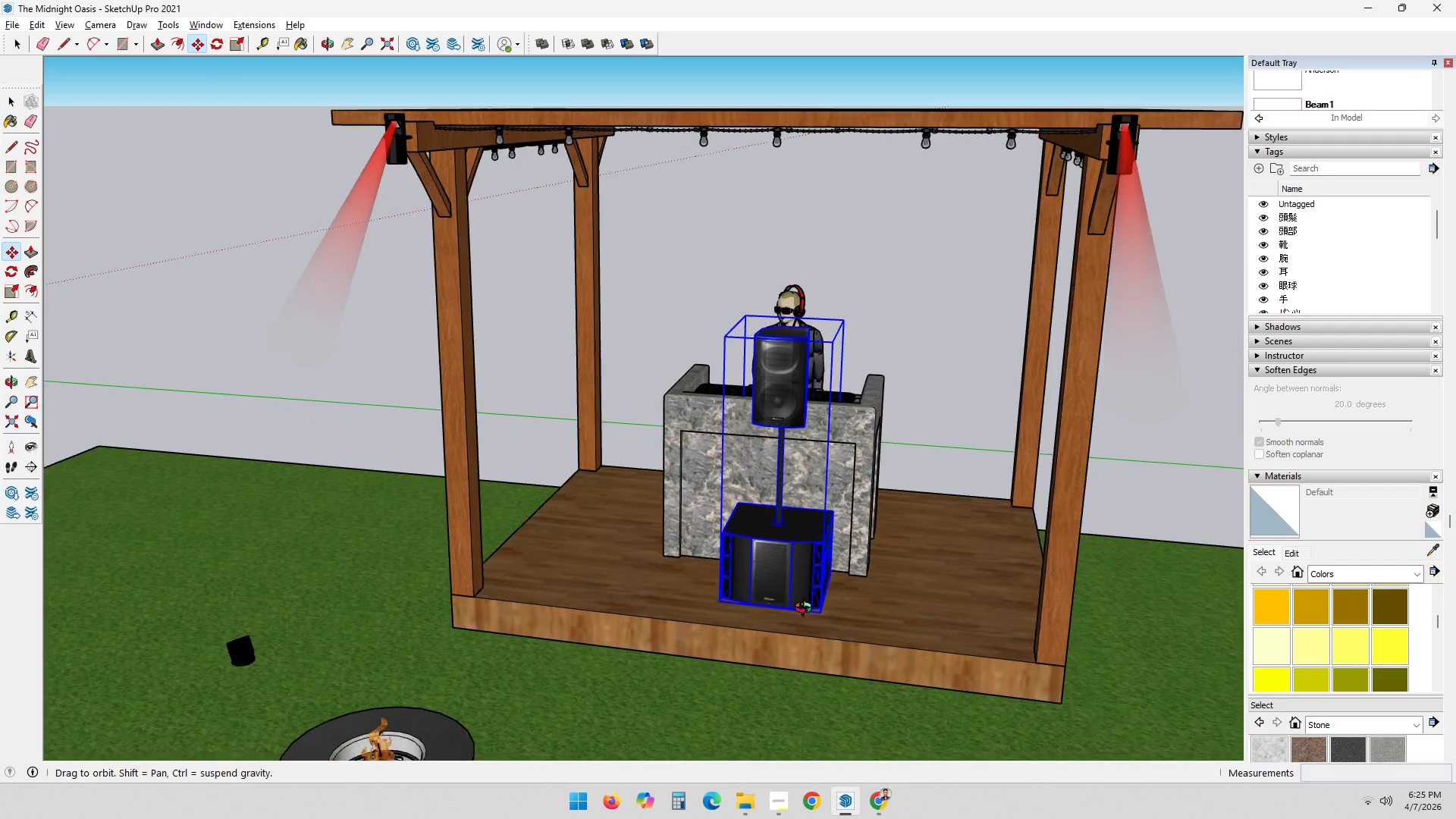 
hold_key(key=ControlLeft, duration=0.48)
 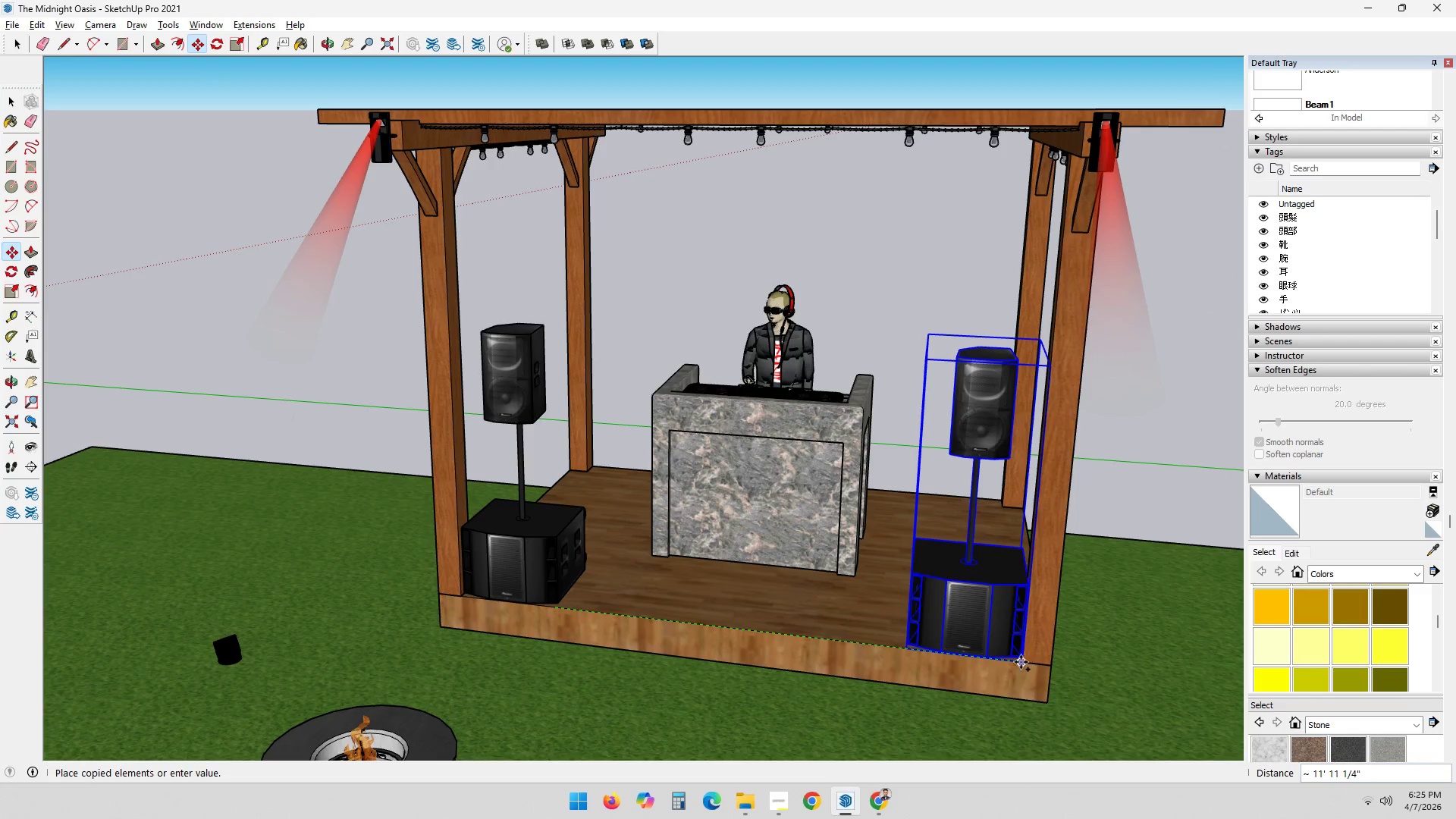 
left_click([1018, 662])
 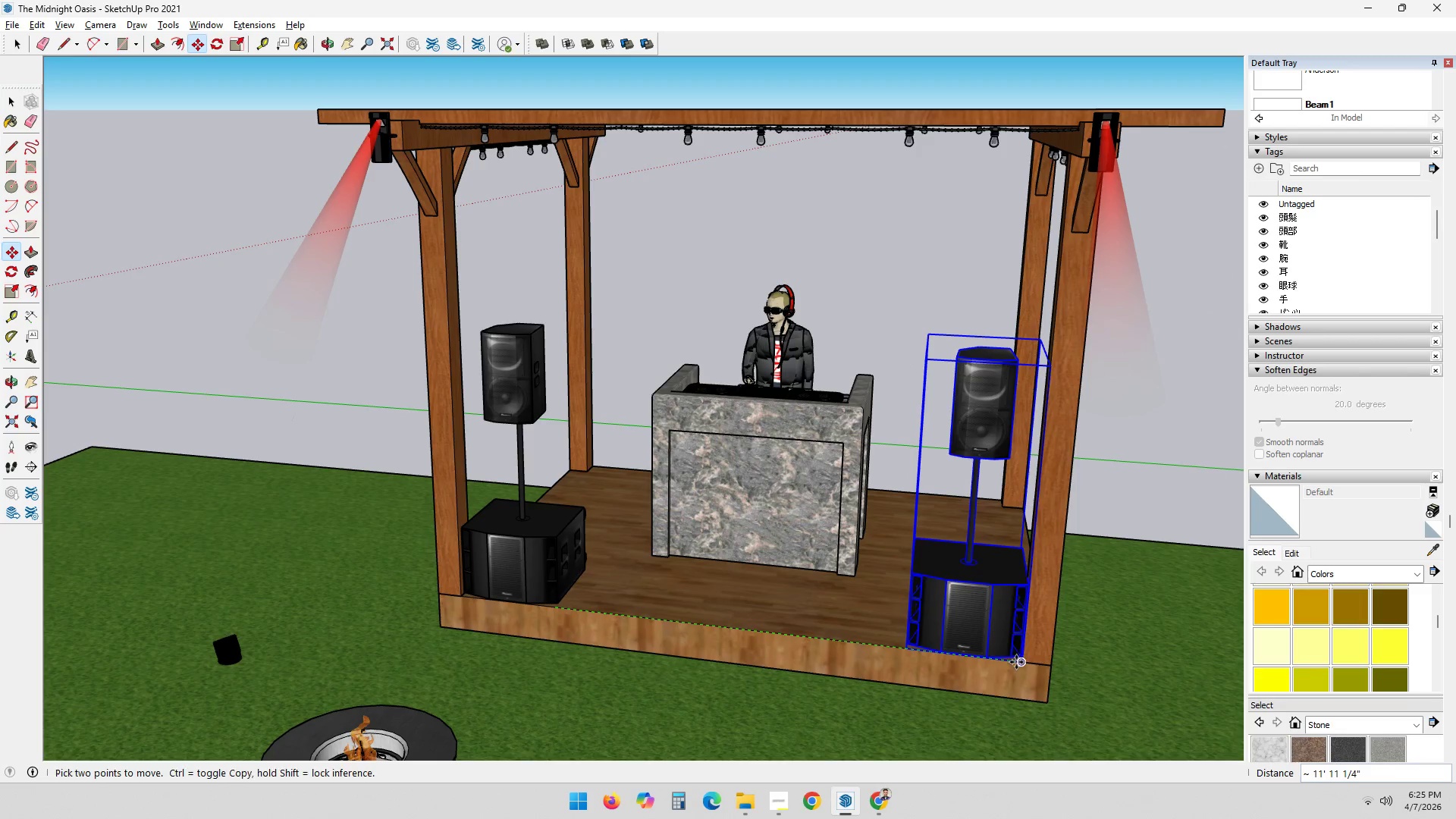 
key(Space)
 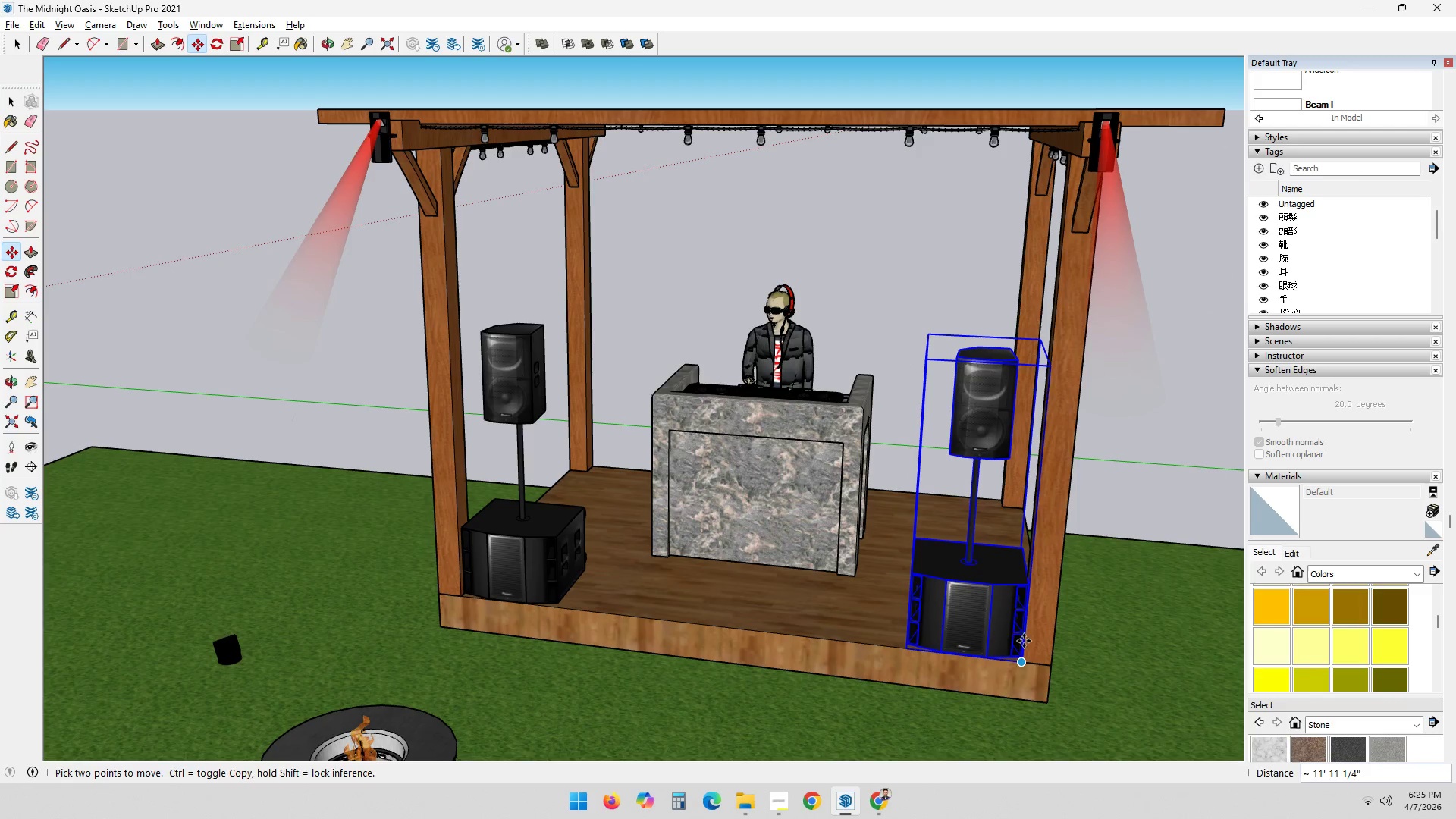 
key(Escape)
 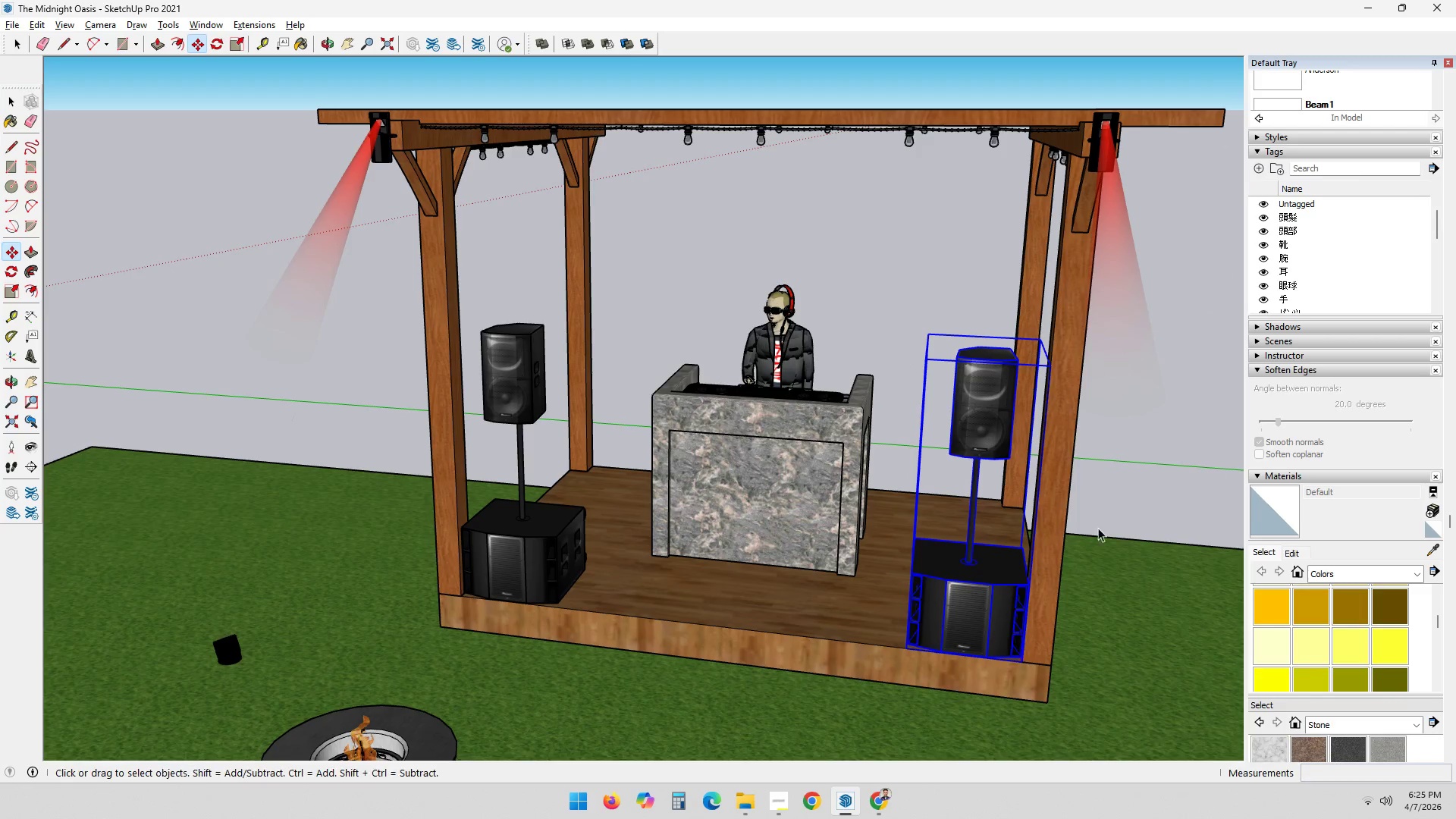 
key(Escape)
 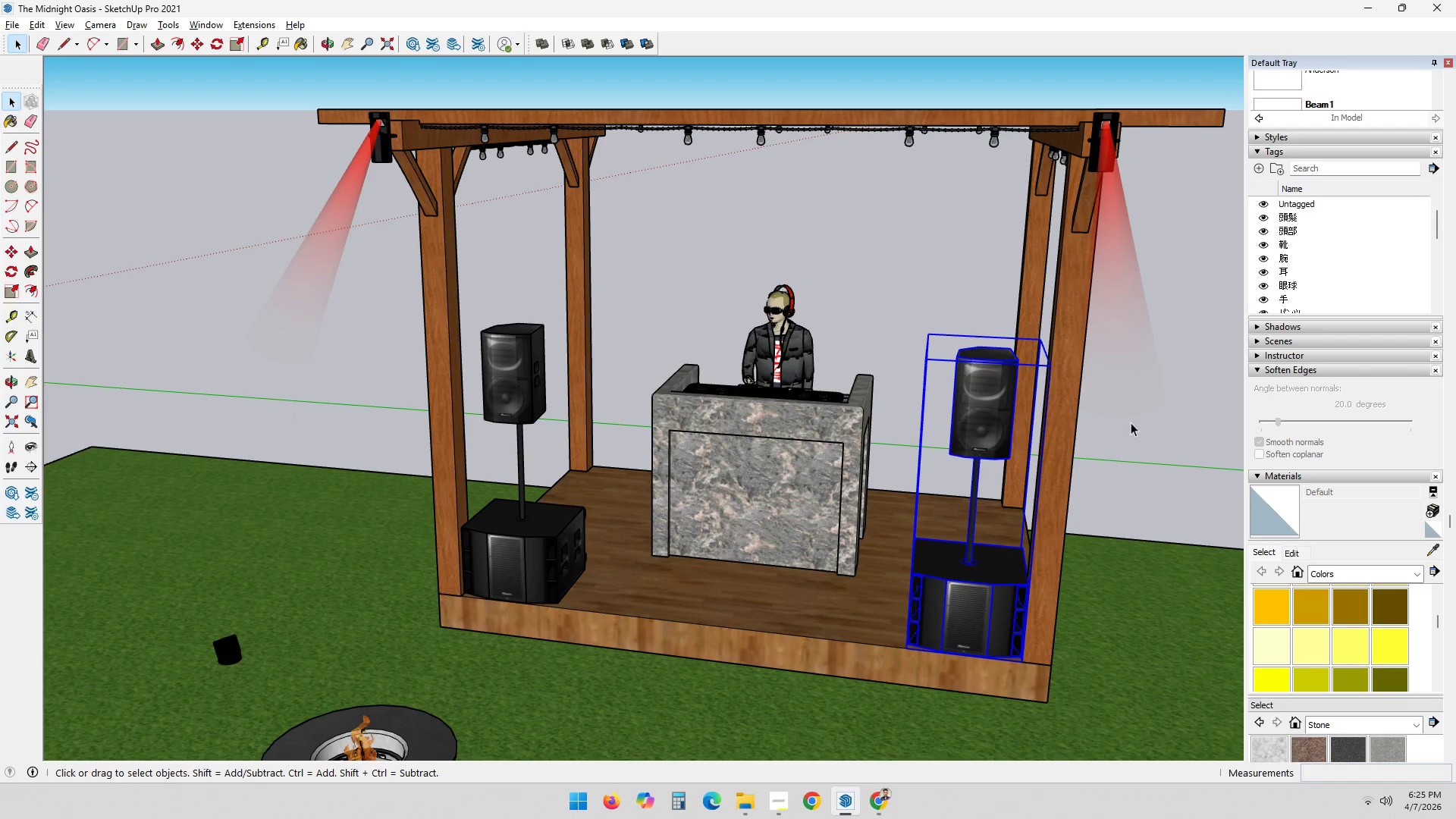 
left_click([1134, 413])
 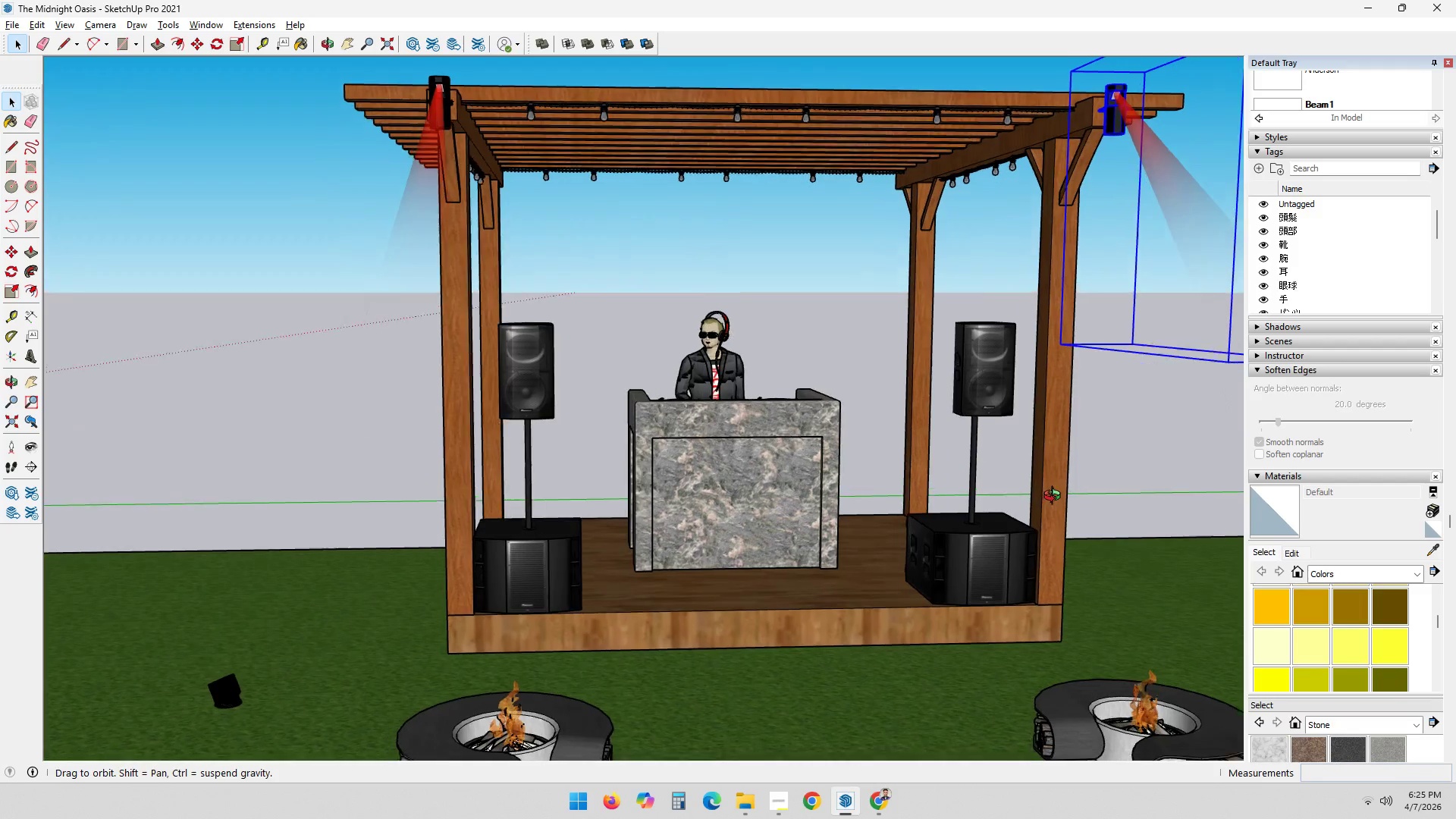 
scroll: coordinate [884, 594], scroll_direction: down, amount: 4.0
 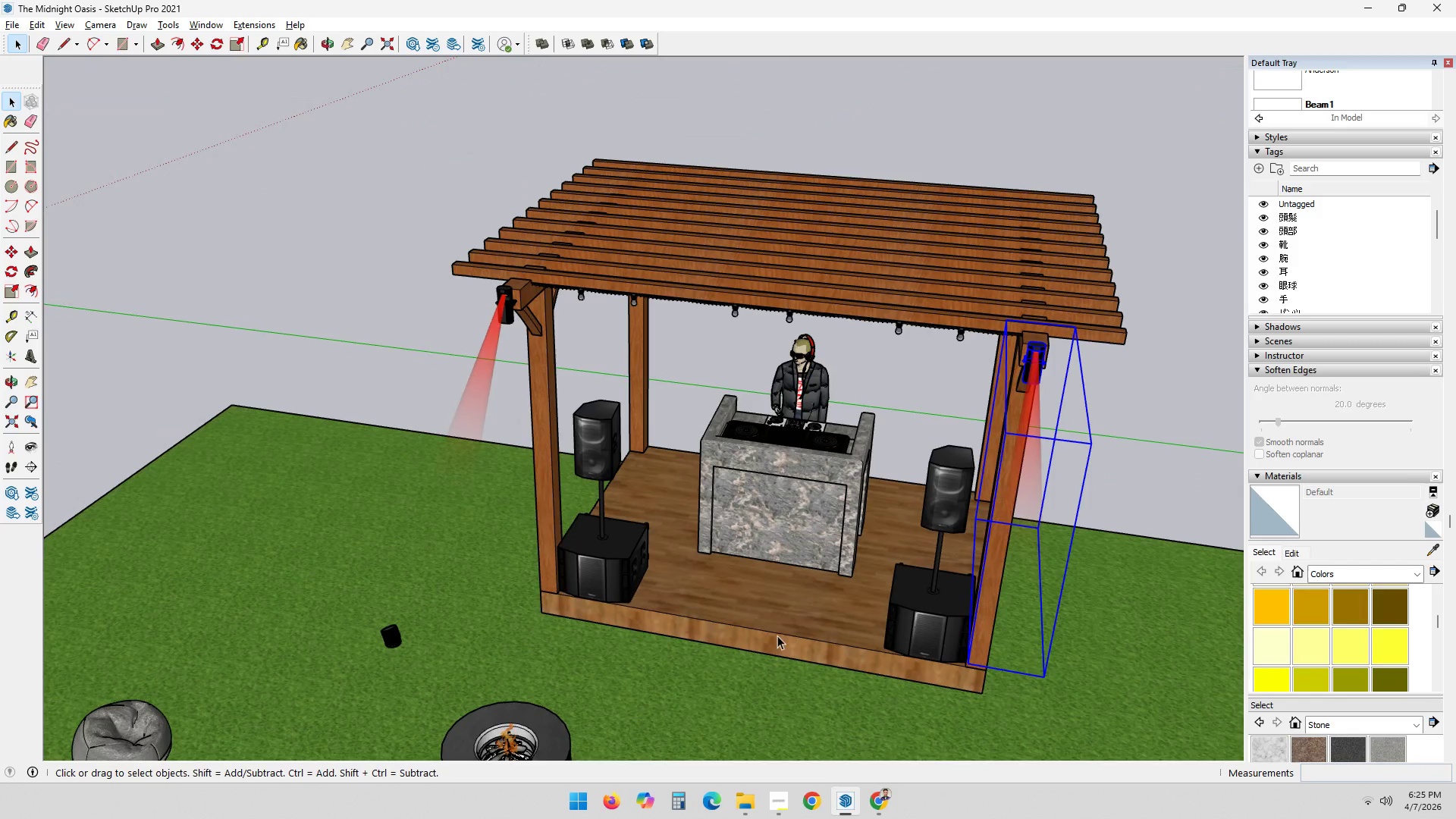 
scroll: coordinate [804, 500], scroll_direction: up, amount: 3.0
 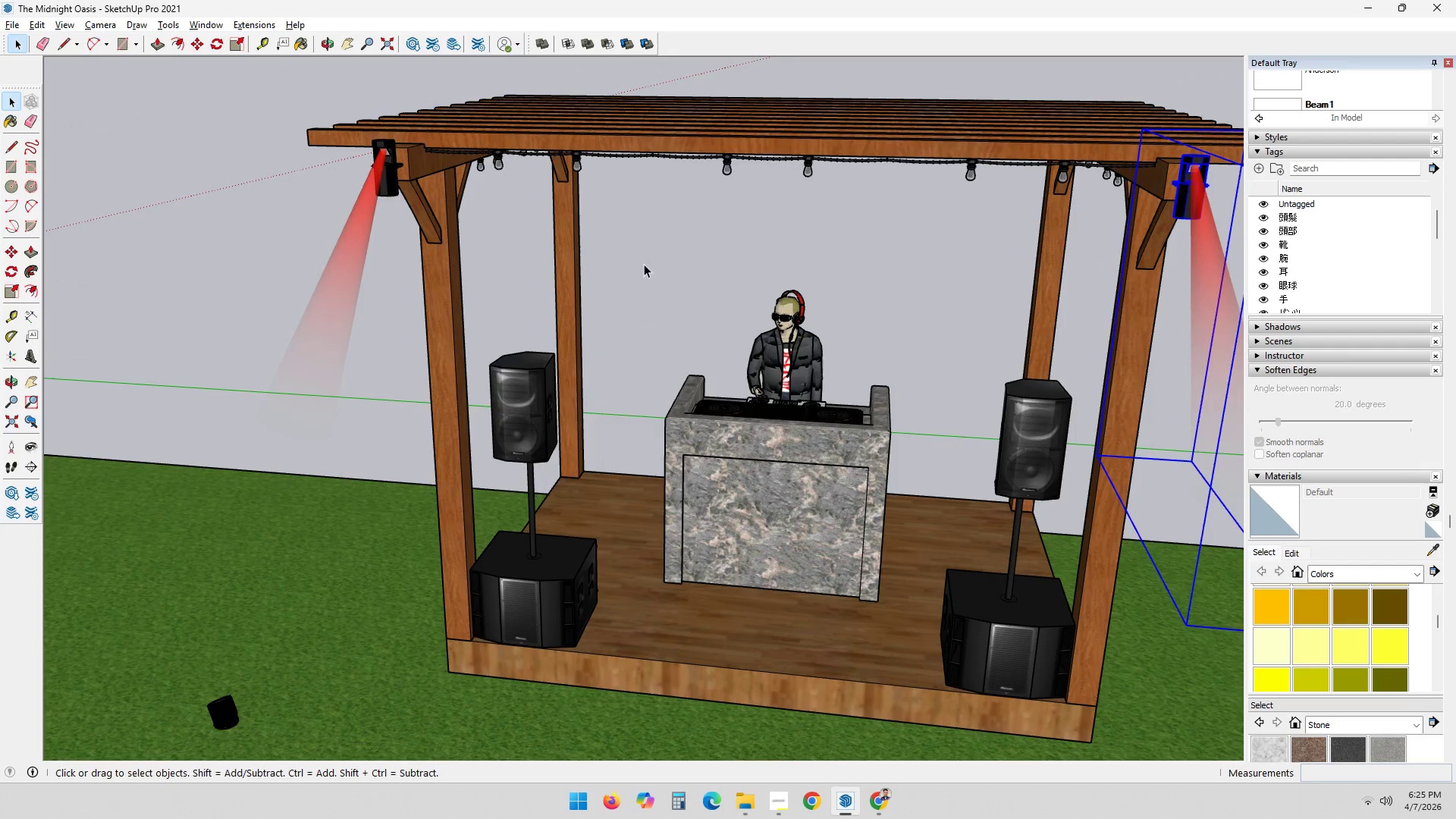 
left_click_drag(start_coordinate=[616, 270], to_coordinate=[928, 627])
 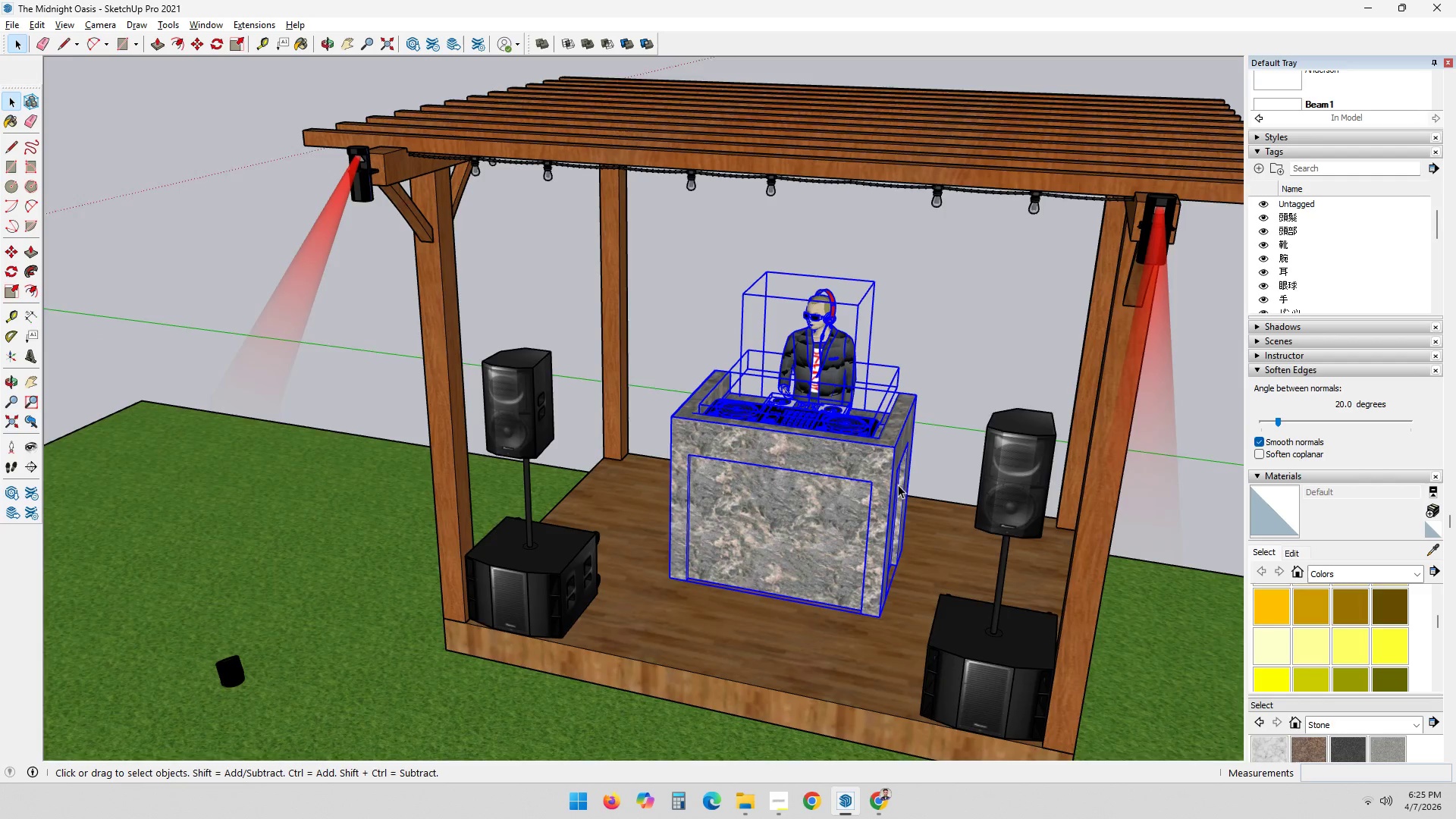 
double_click([993, 320])
 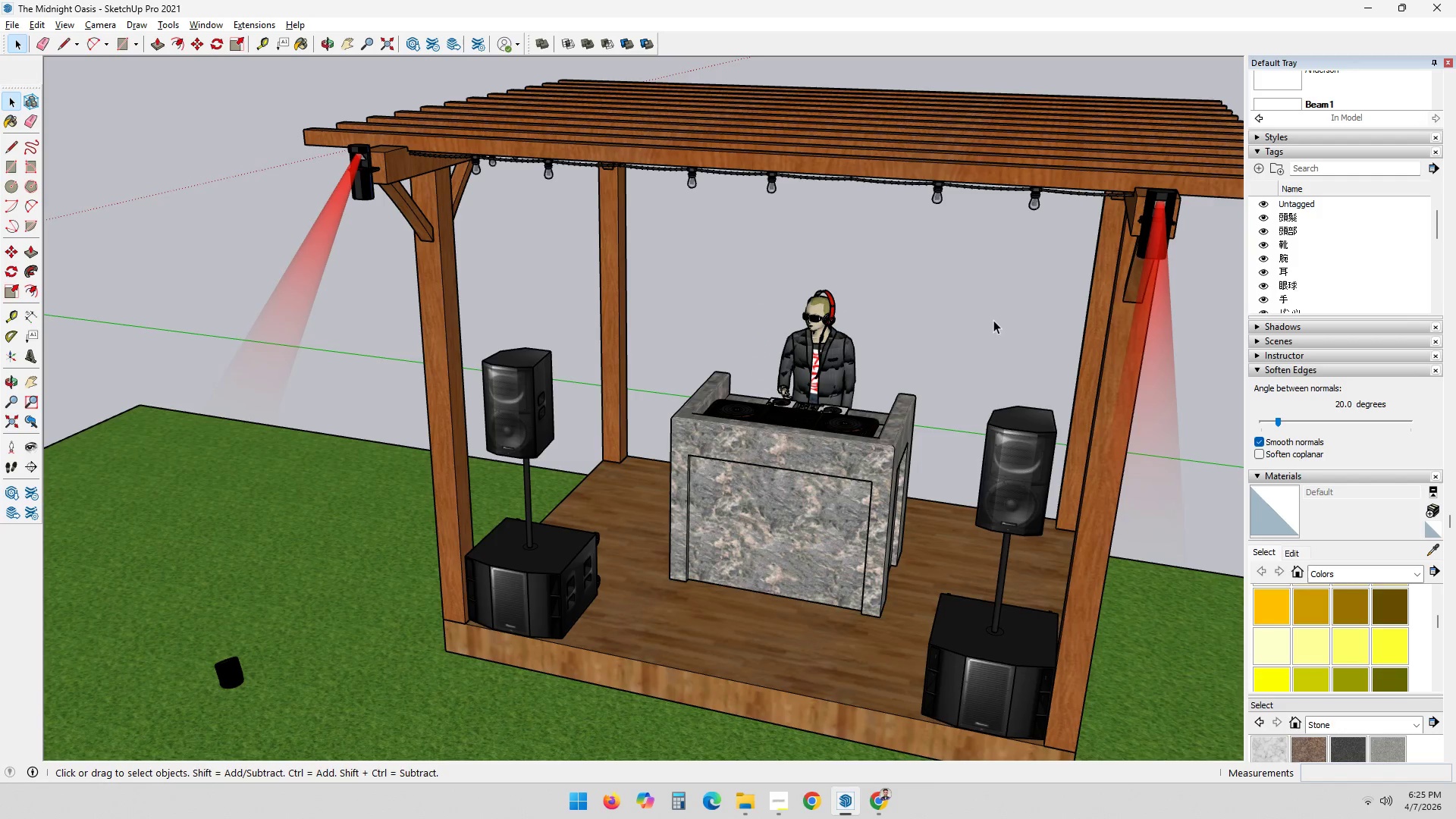 
key(Escape)
 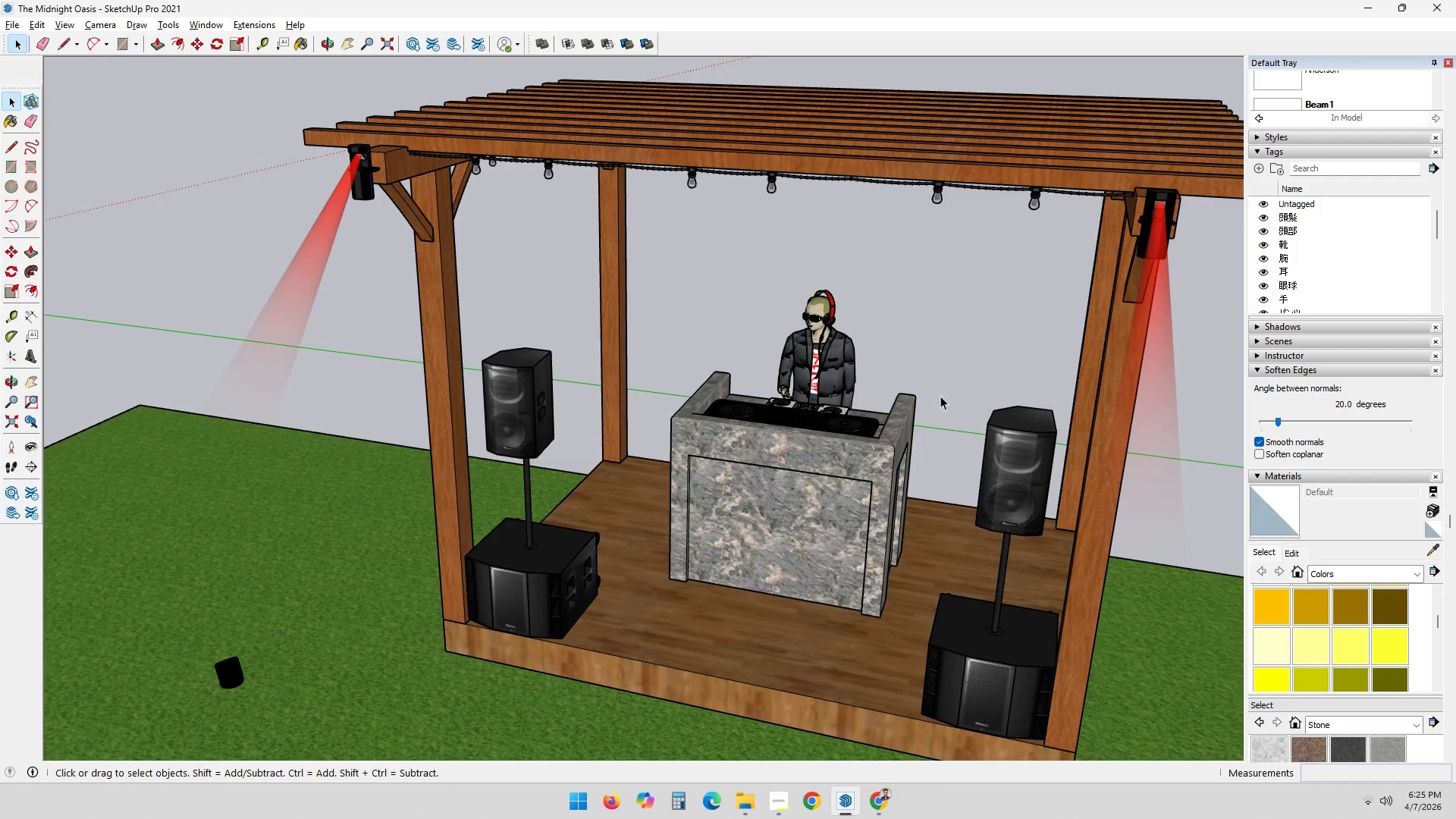 
key(Escape)
 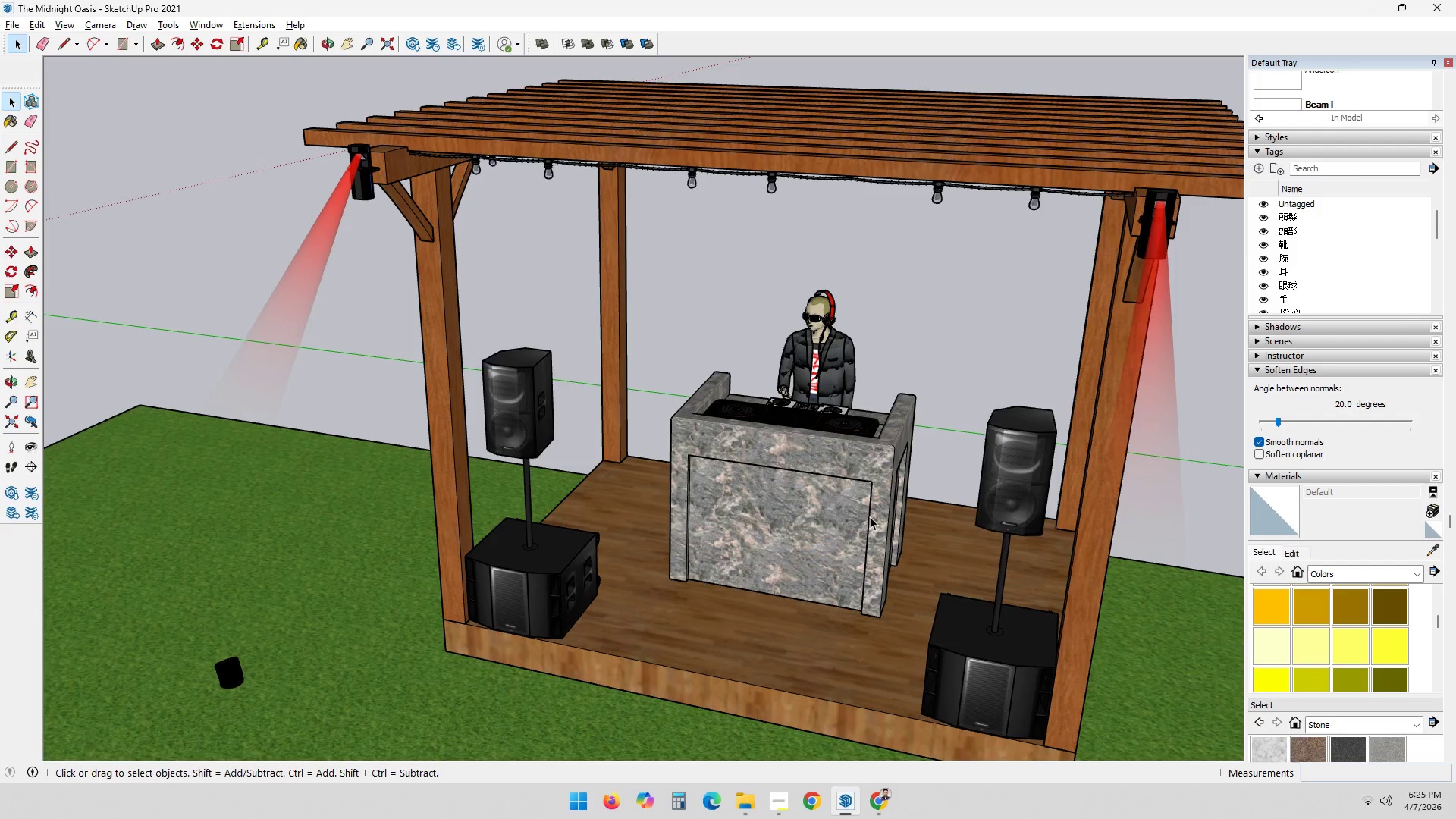 
scroll: coordinate [926, 620], scroll_direction: down, amount: 8.0
 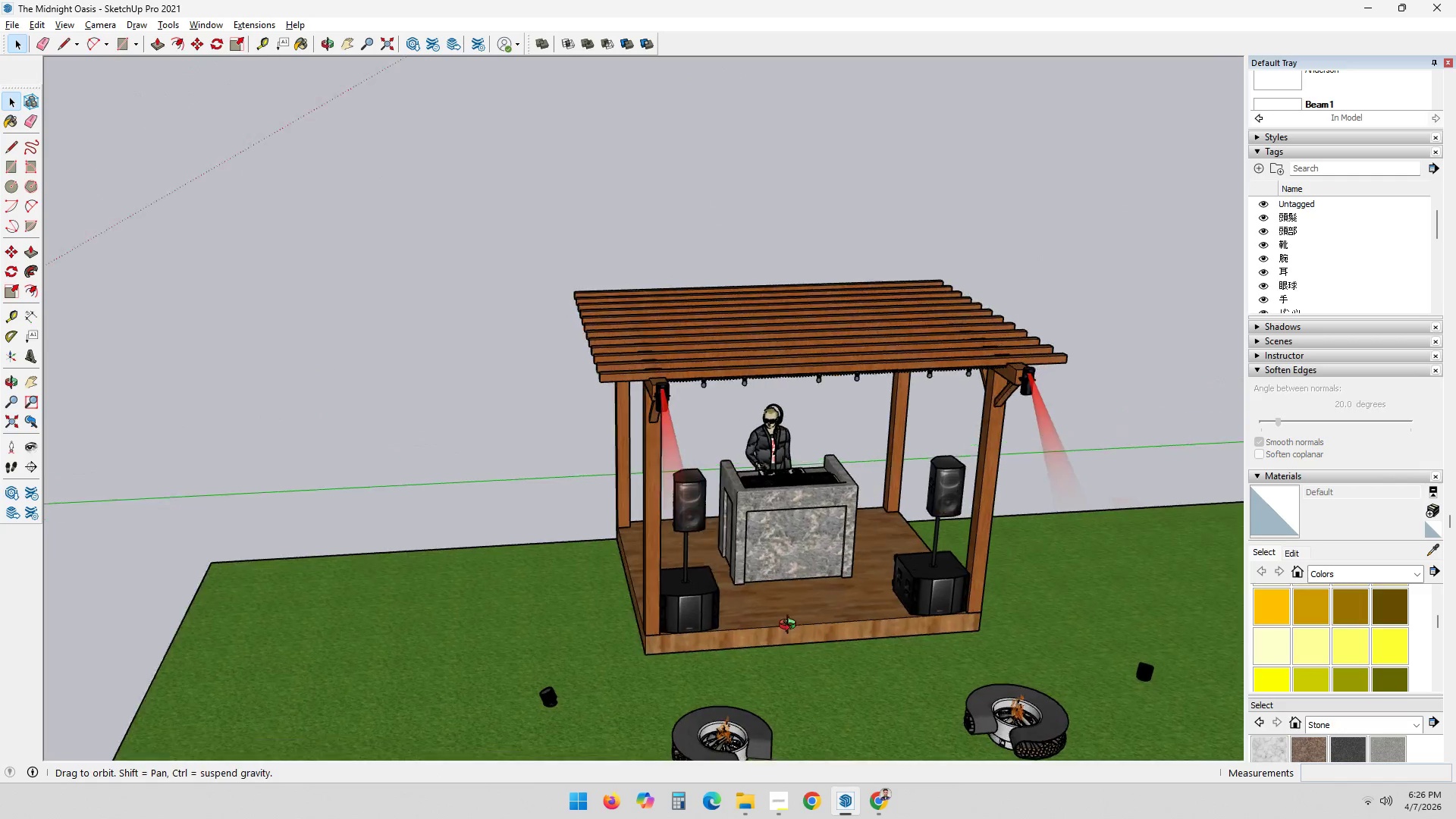 
scroll: coordinate [727, 652], scroll_direction: up, amount: 8.0
 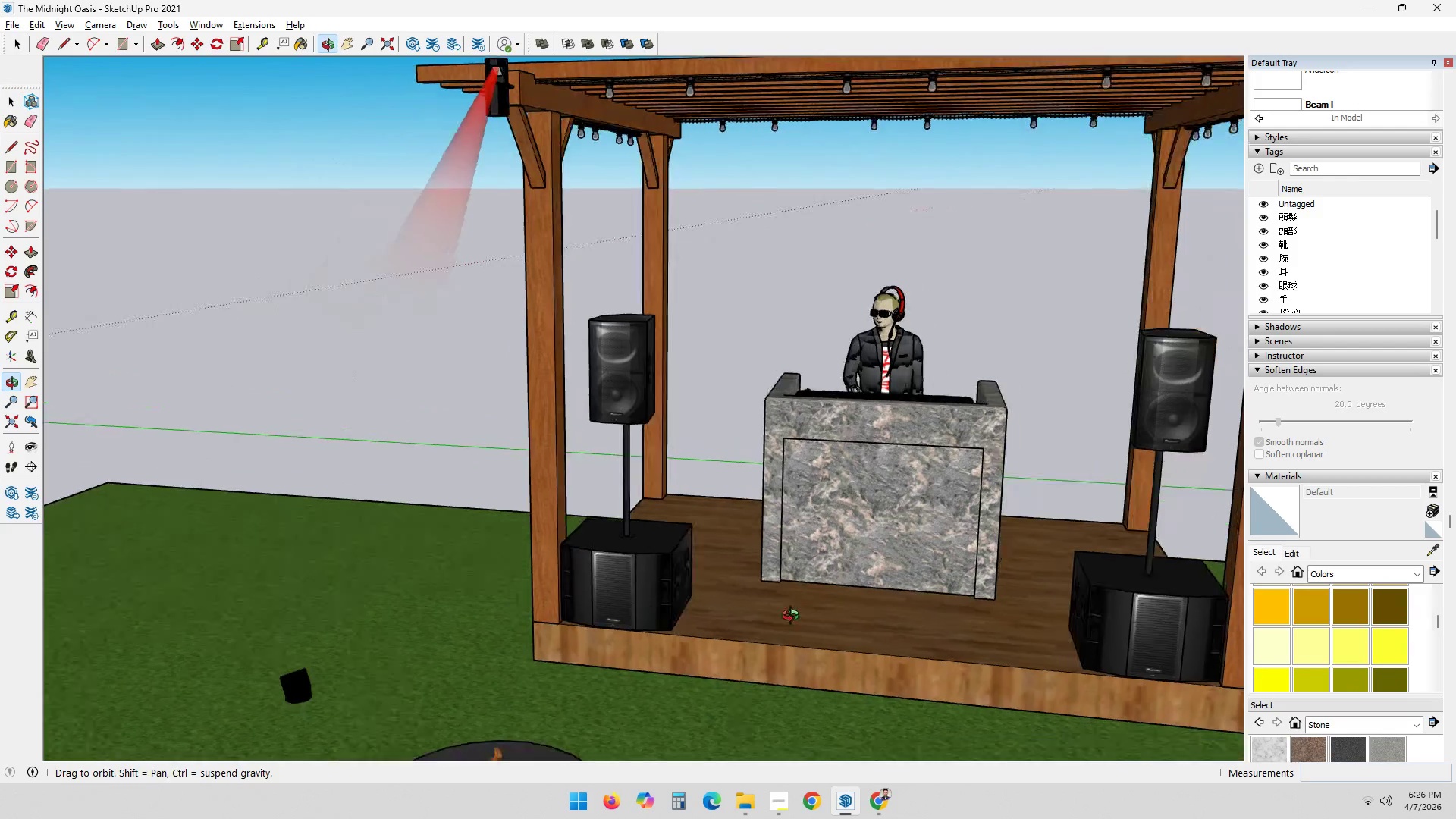 
scroll: coordinate [886, 655], scroll_direction: down, amount: 16.0
 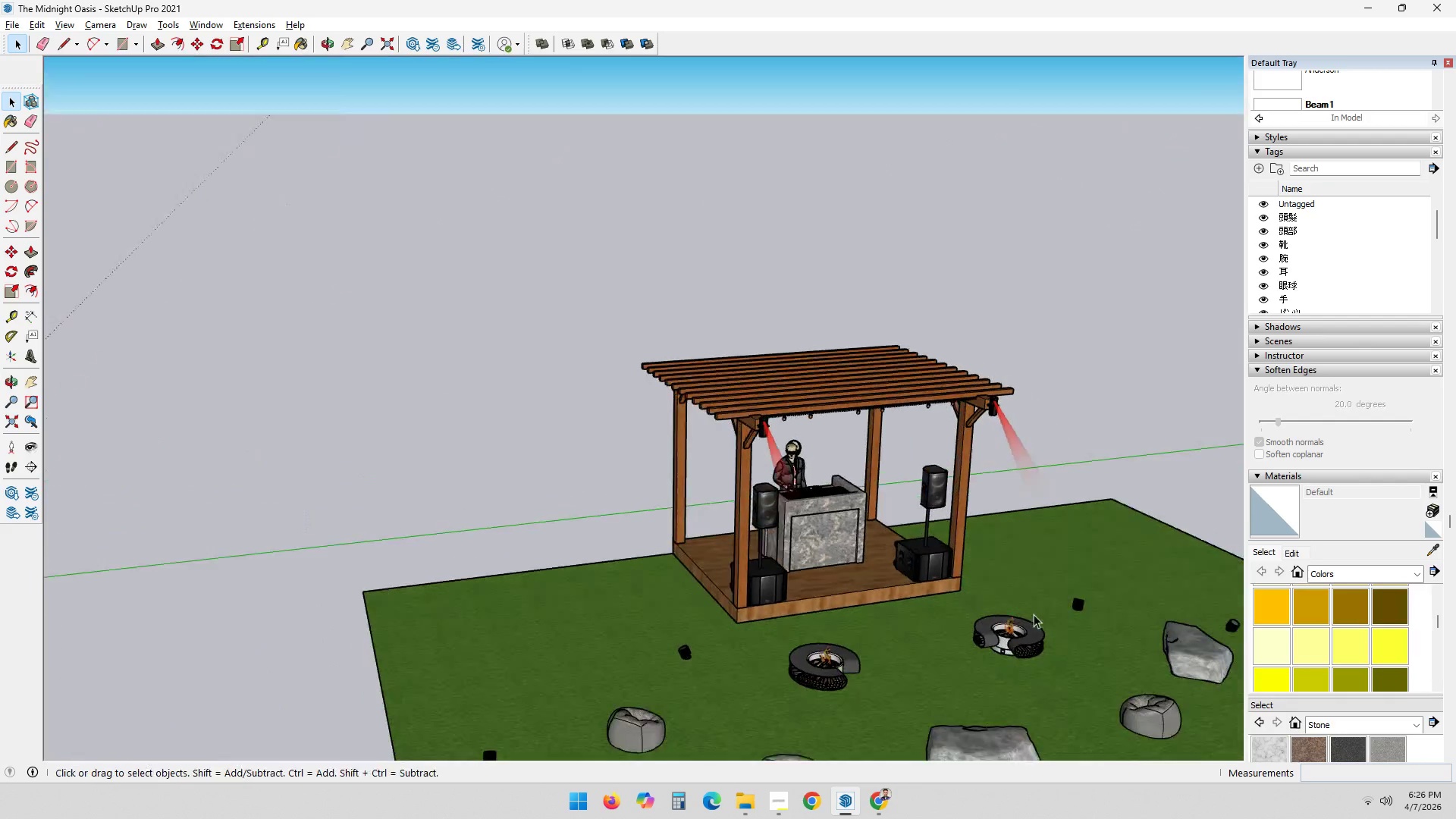 
scroll: coordinate [864, 651], scroll_direction: up, amount: 3.0
 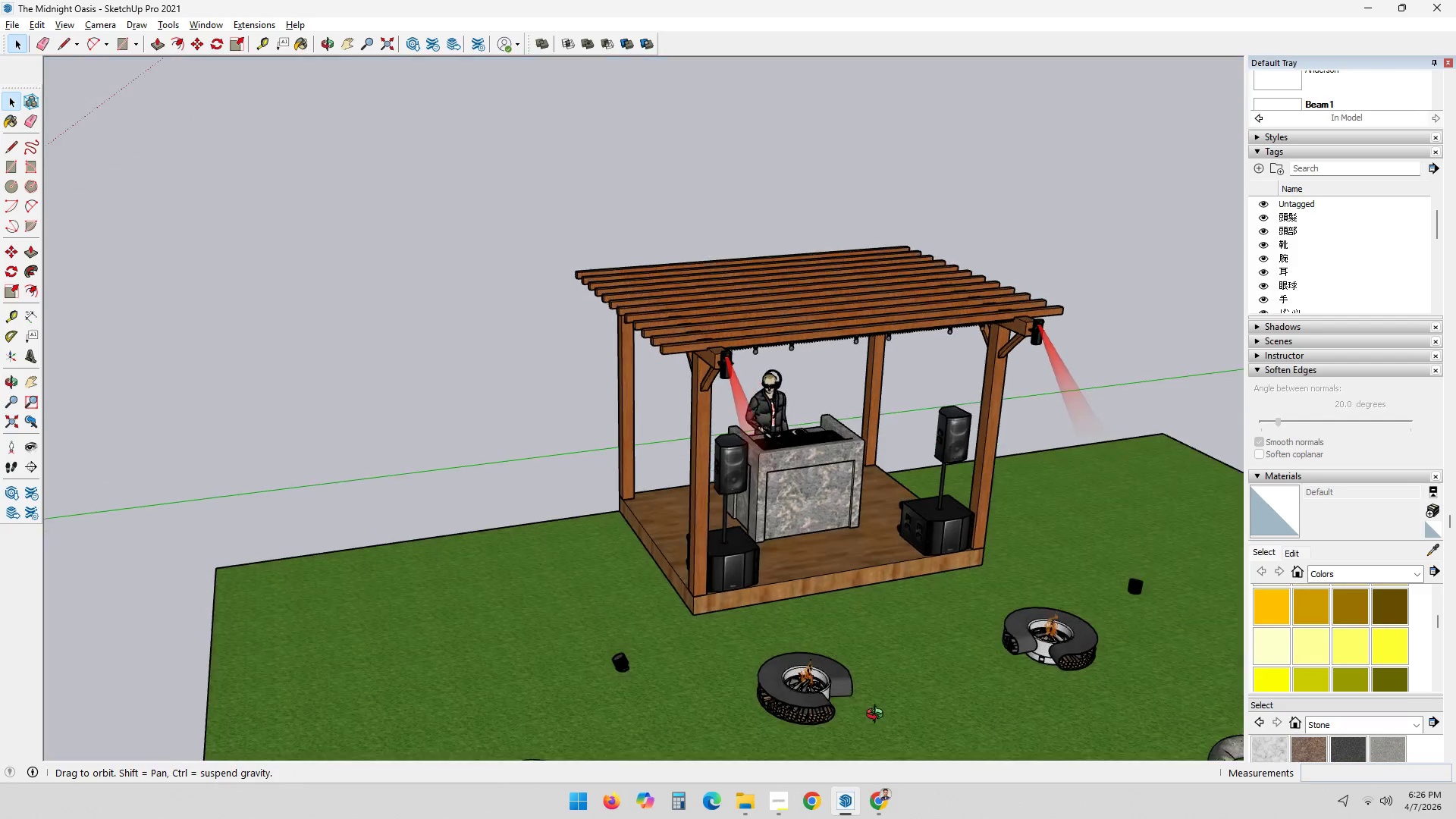 
hold_key(key=ShiftLeft, duration=0.44)
 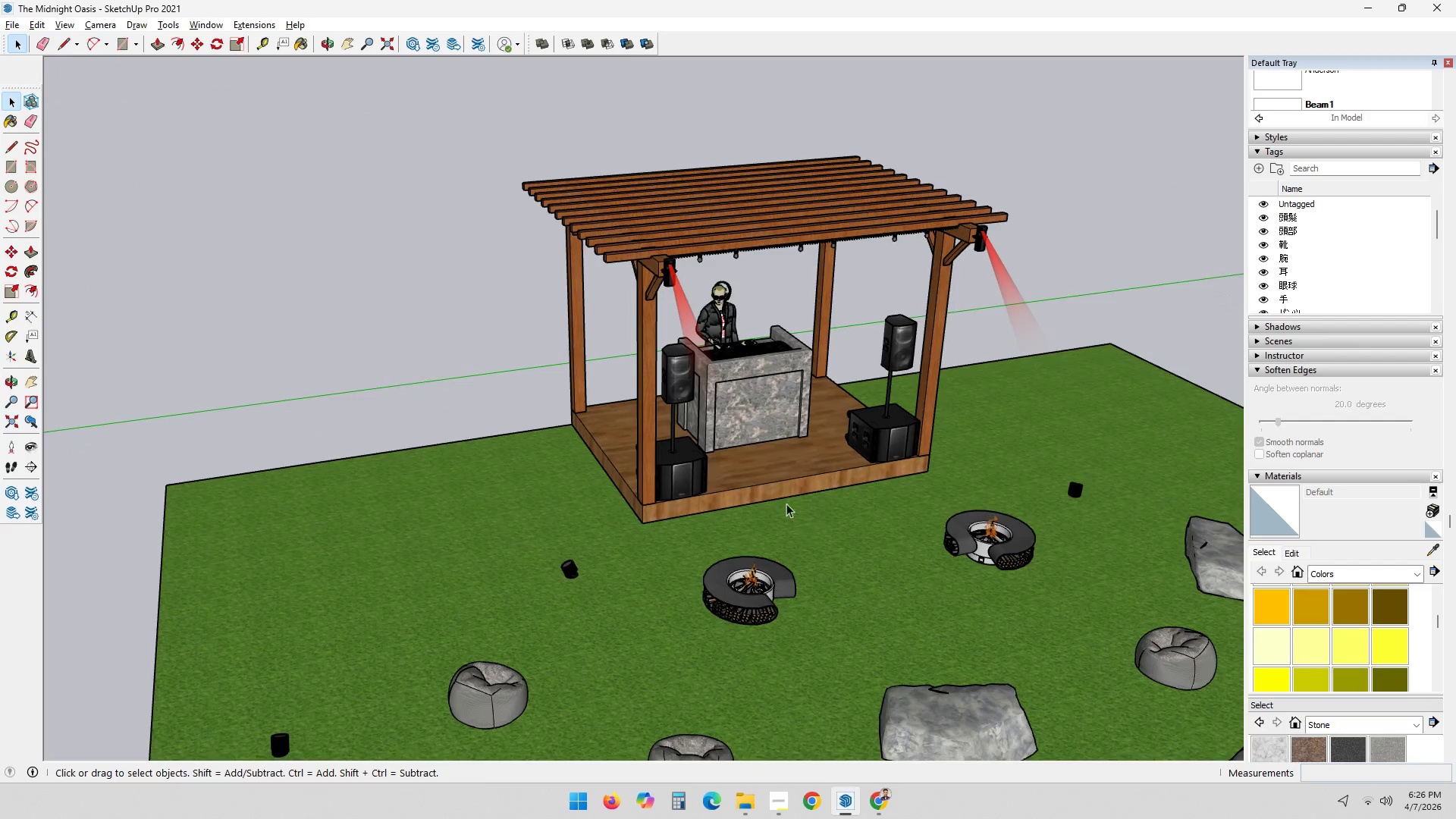 
scroll: coordinate [774, 479], scroll_direction: up, amount: 3.0
 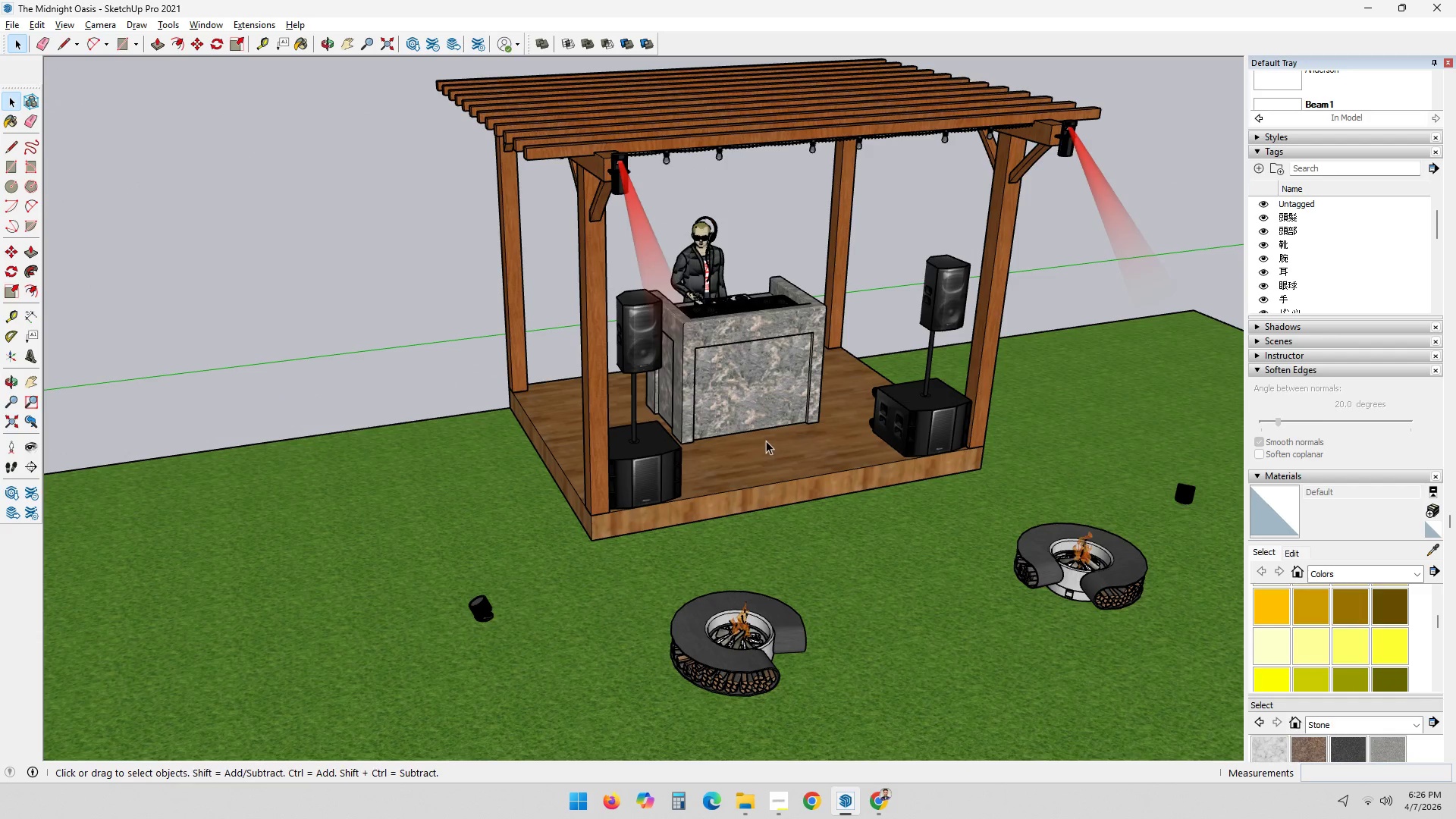 
scroll: coordinate [805, 568], scroll_direction: down, amount: 11.0
 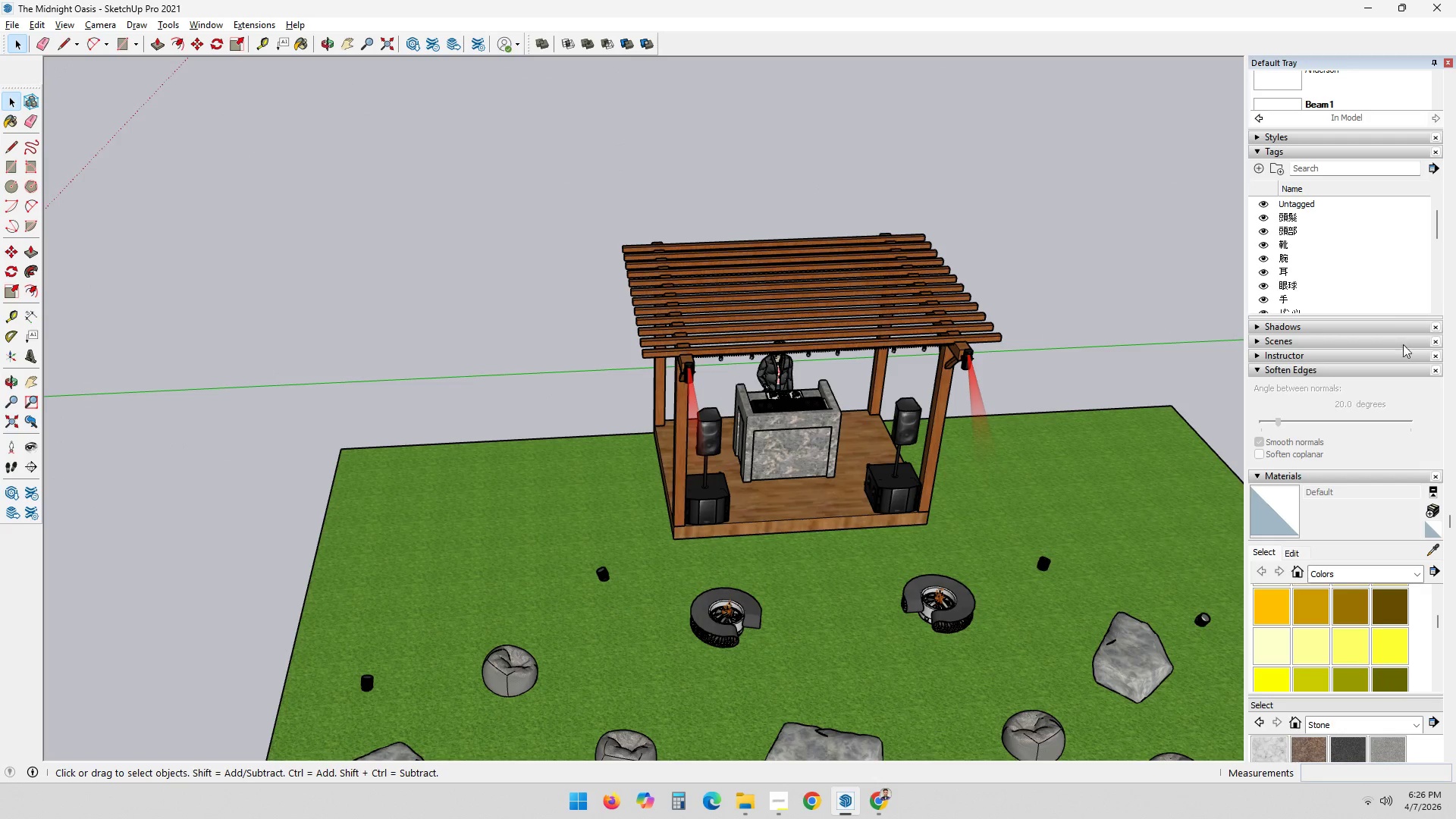 
scroll: coordinate [1253, 293], scroll_direction: up, amount: 3.0
 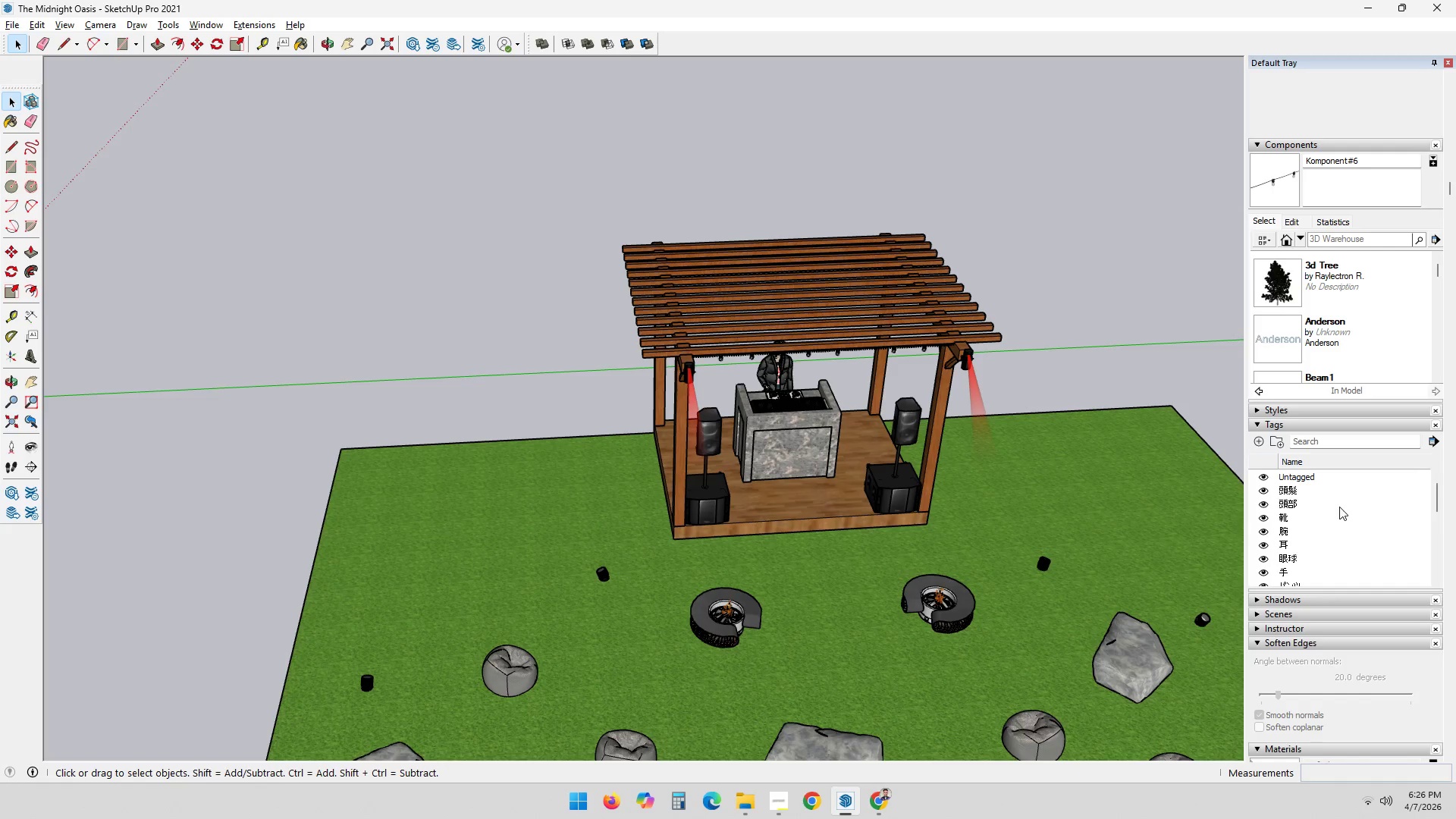 
scroll: coordinate [1282, 506], scroll_direction: down, amount: 7.0
 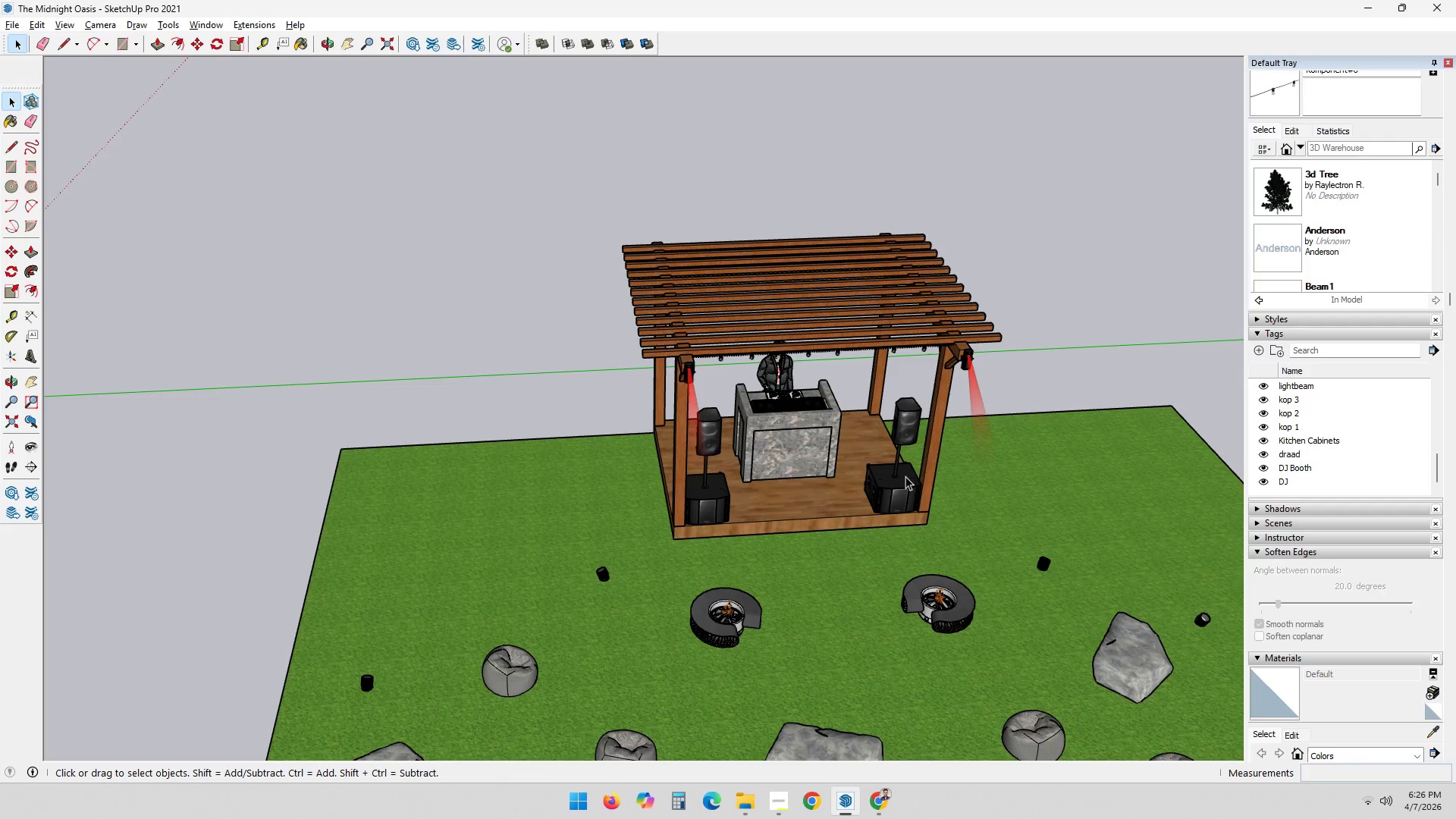 
scroll: coordinate [902, 494], scroll_direction: up, amount: 1.0
 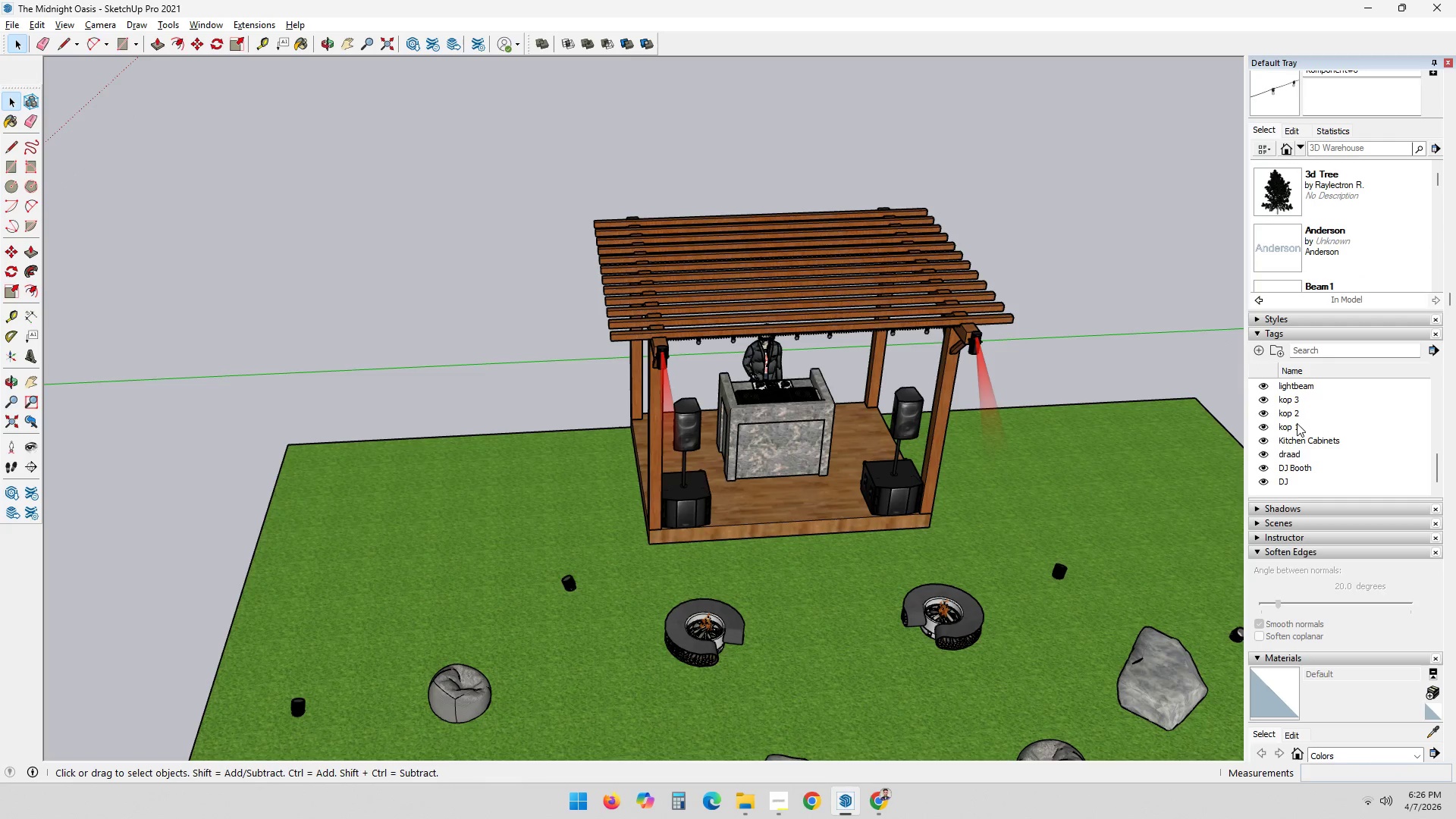 
scroll: coordinate [1340, 430], scroll_direction: down, amount: 1.0
 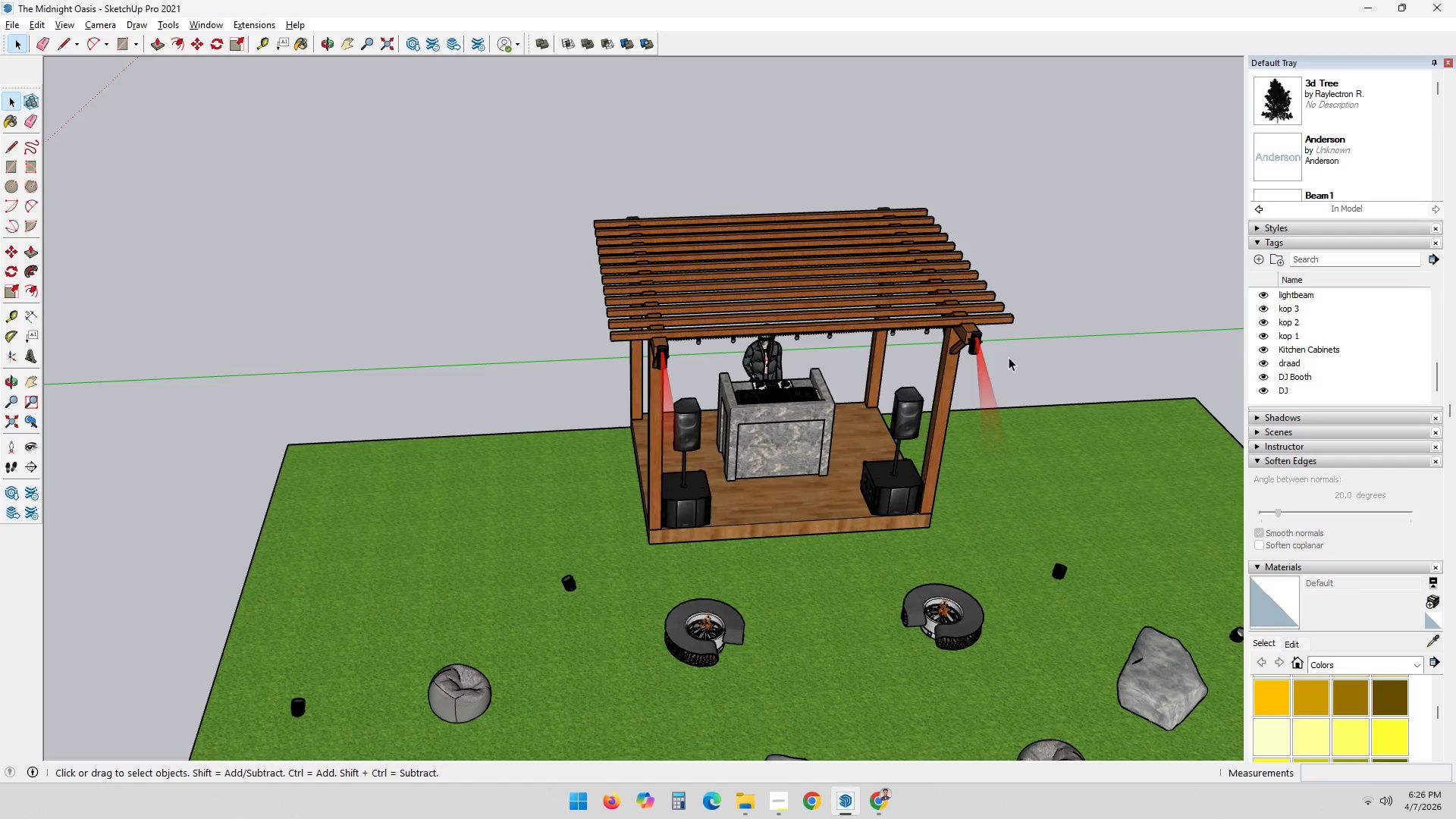 
left_click([976, 350])
 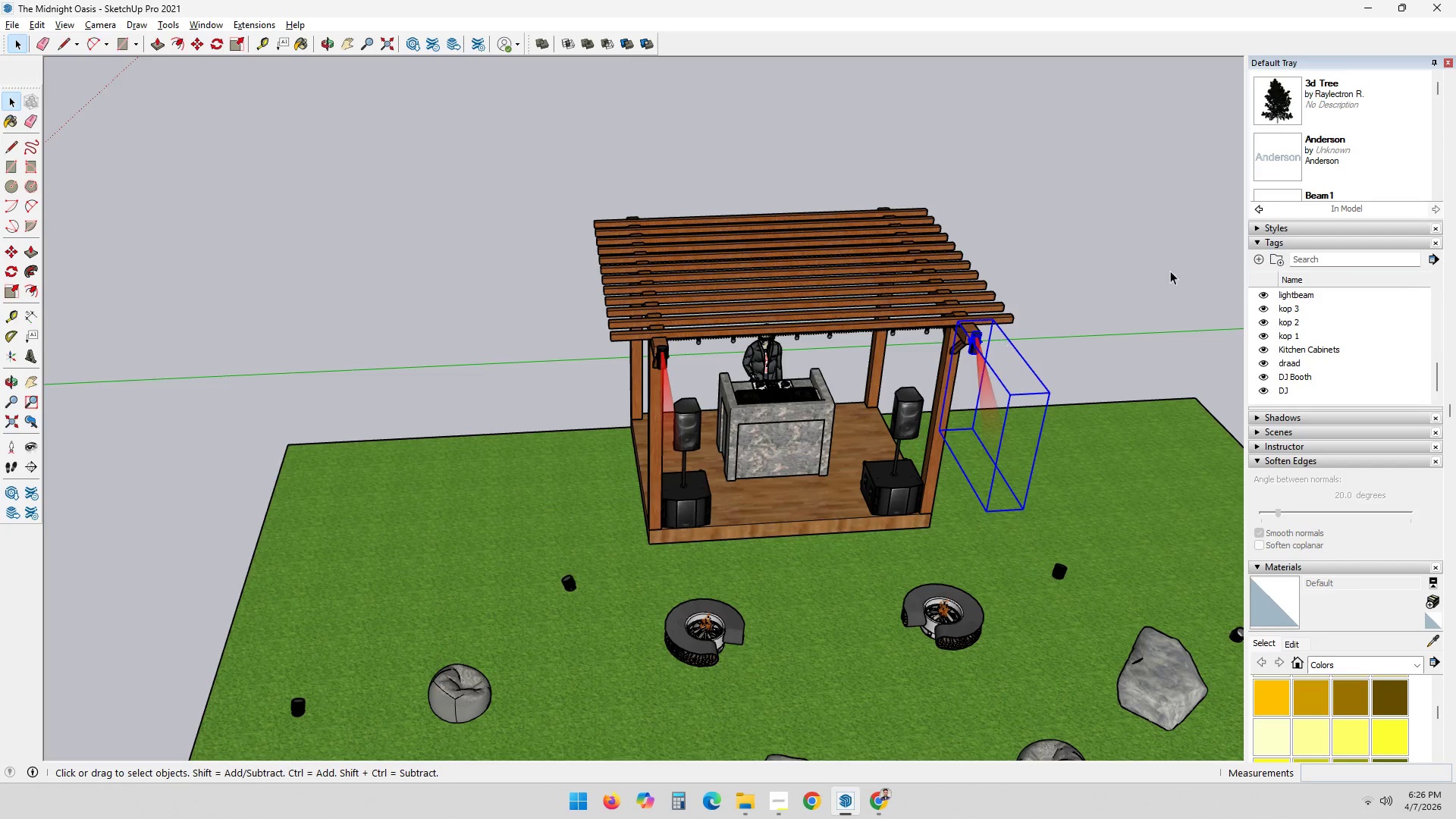 
scroll: coordinate [1338, 190], scroll_direction: up, amount: 8.0
 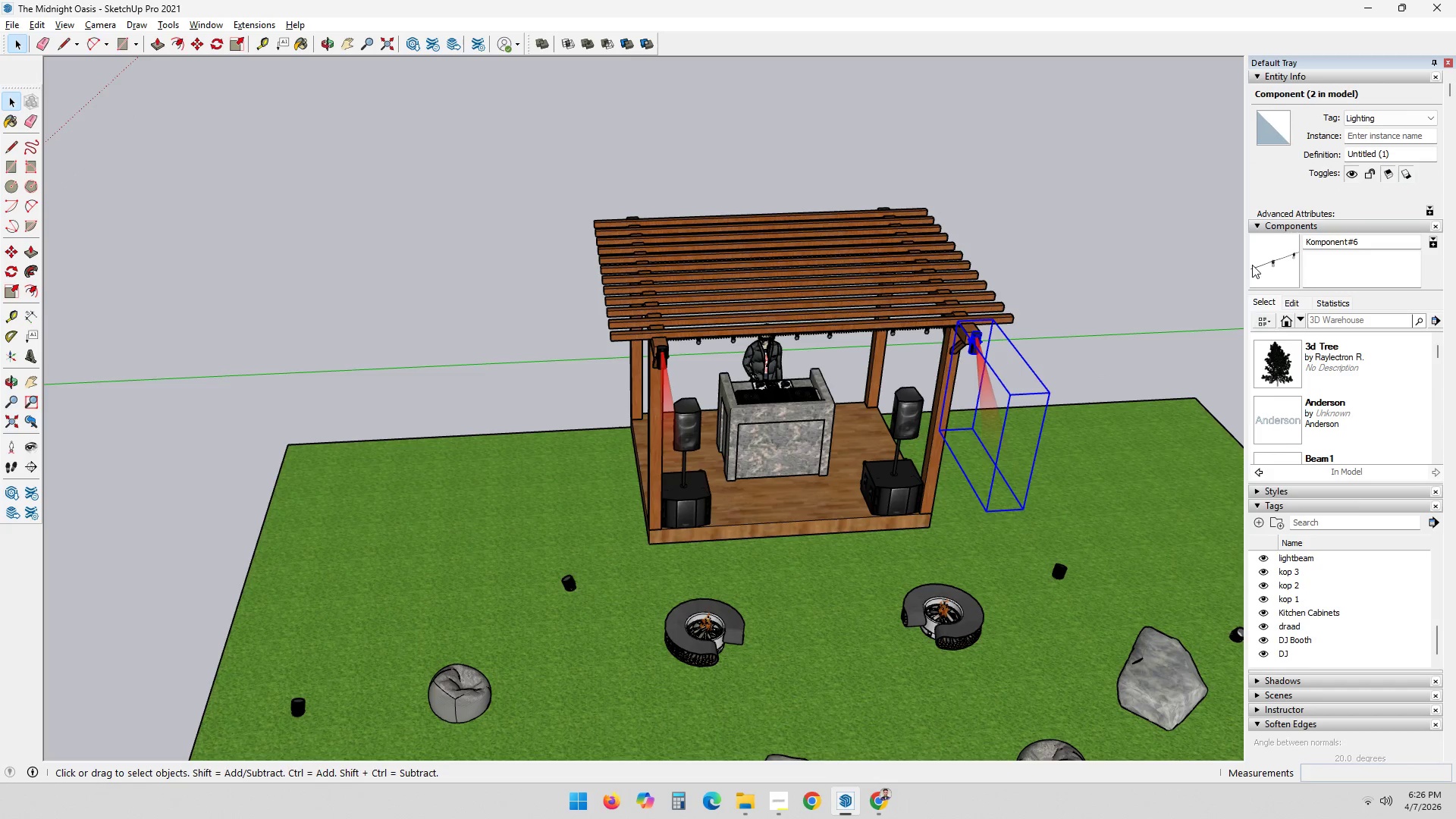 
left_click([1173, 217])
 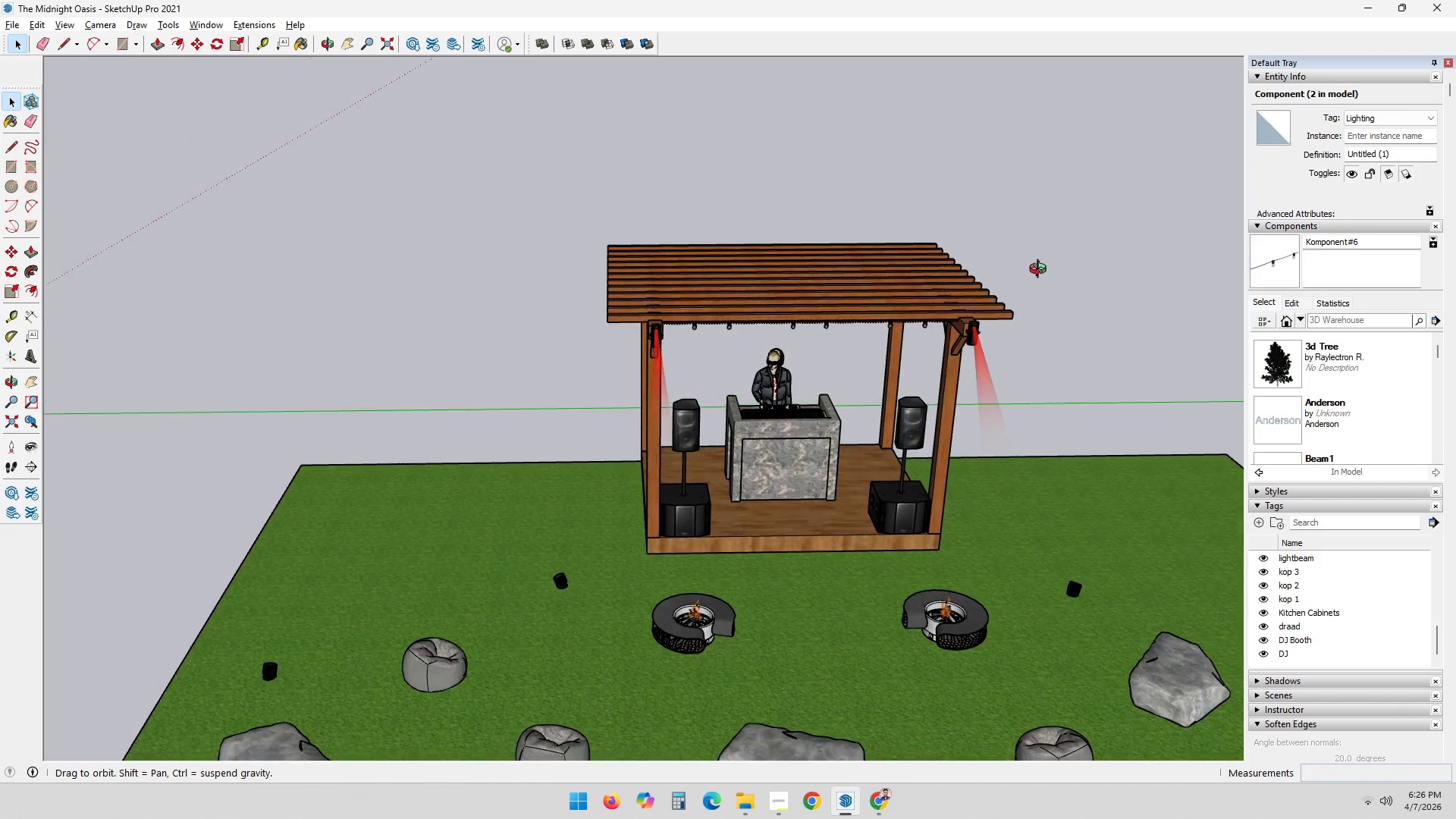 
left_click([1057, 258])
 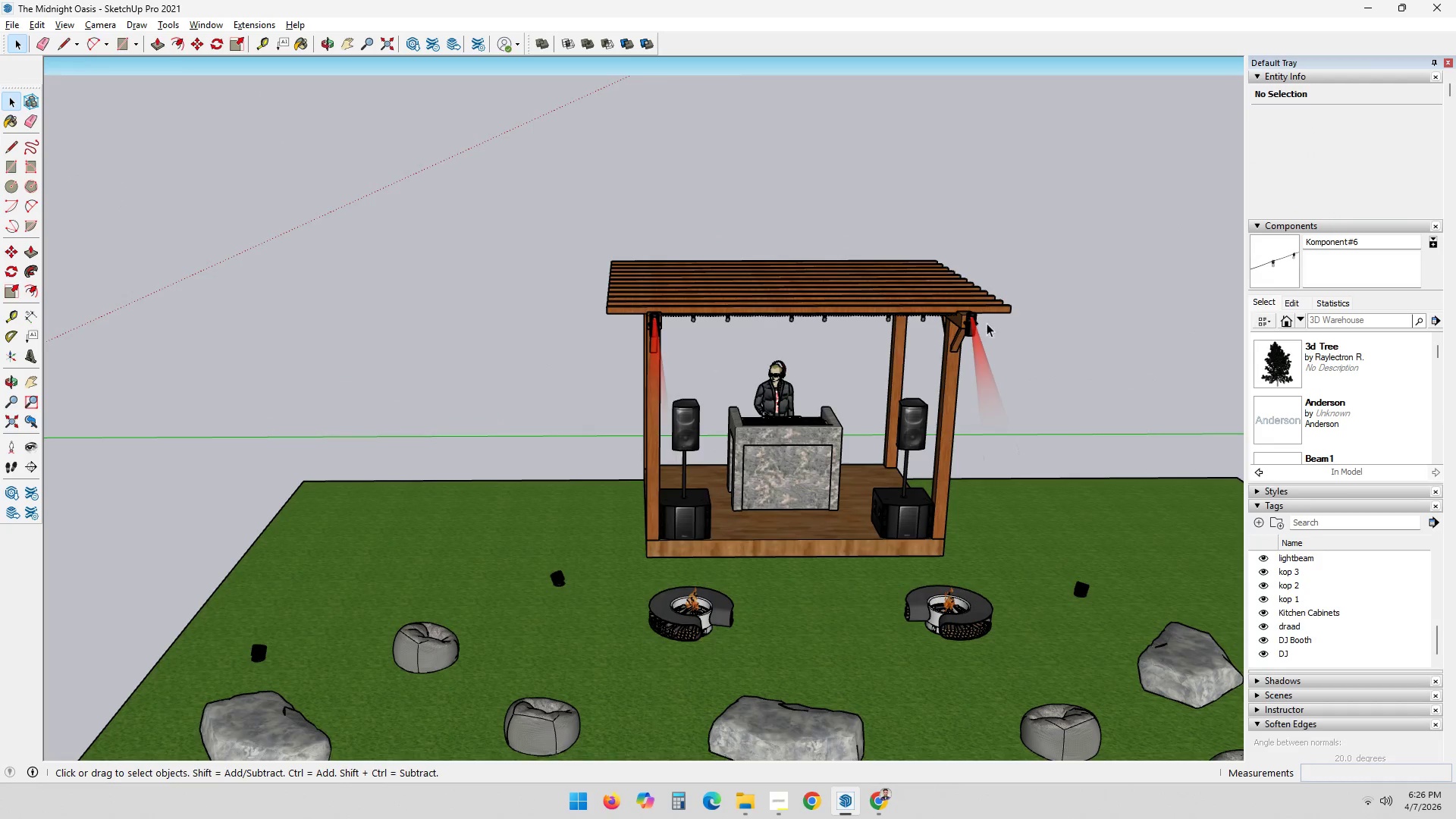 
scroll: coordinate [862, 389], scroll_direction: up, amount: 3.0
 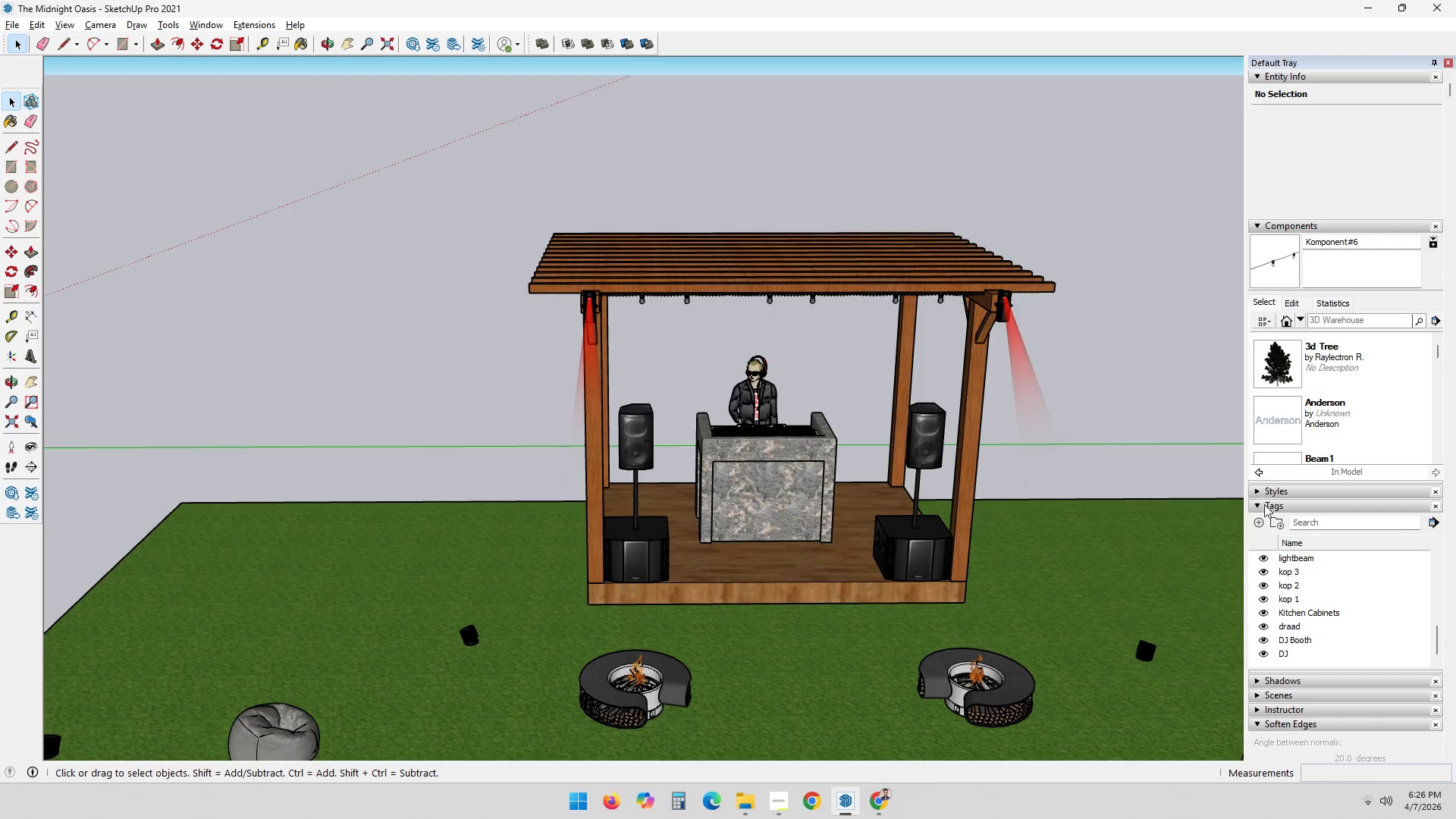 
left_click([1258, 523])
 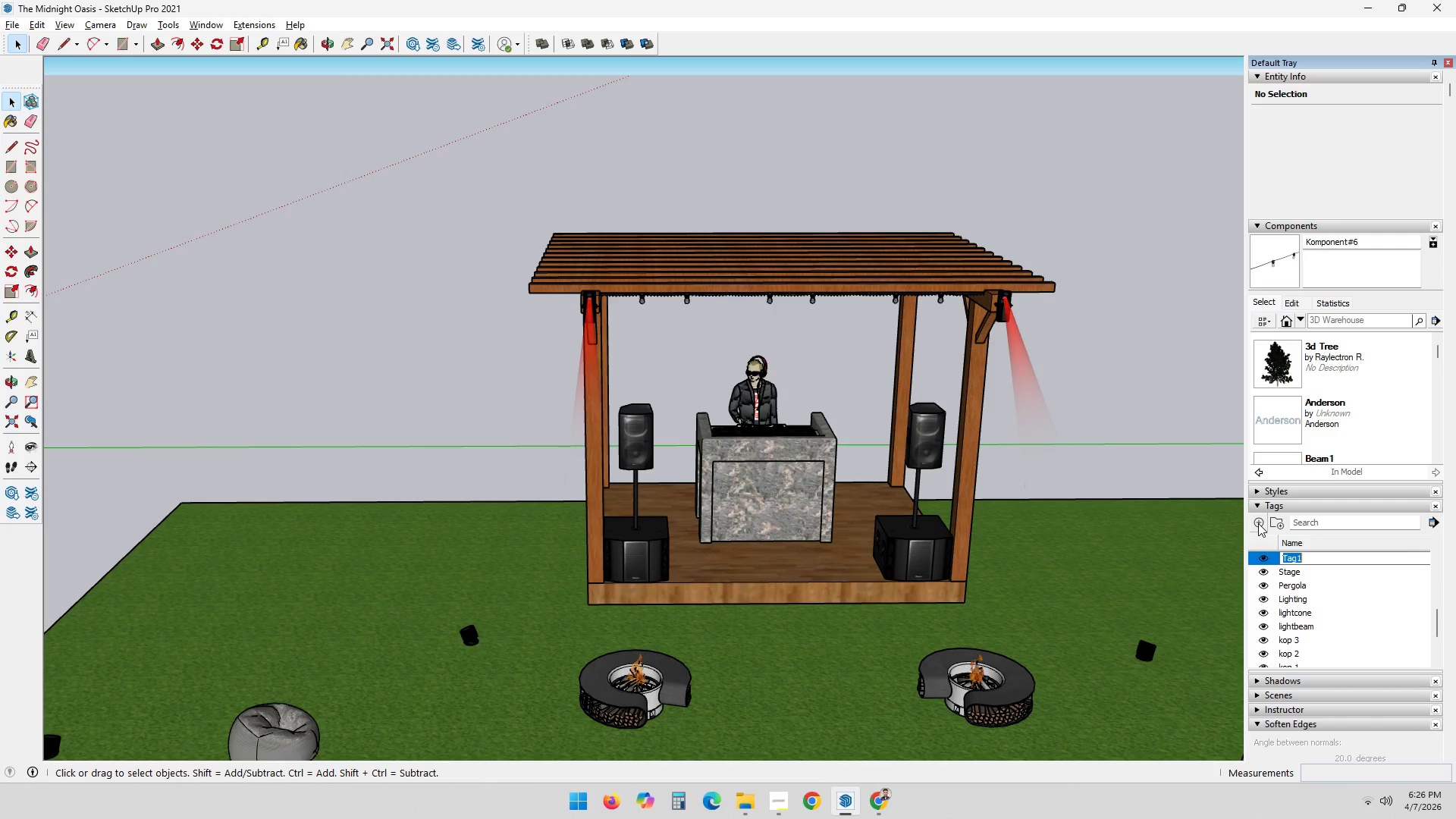 
type(Sound S)
key(Backspace)
key(Backspace)
type(s )
key(Backspace)
key(Backspace)
type( syste)
key(Backspace)
key(Backspace)
key(Backspace)
key(Backspace)
key(Backspace)
type(Sus)
key(Backspace)
key(Backspace)
type(ystem)
 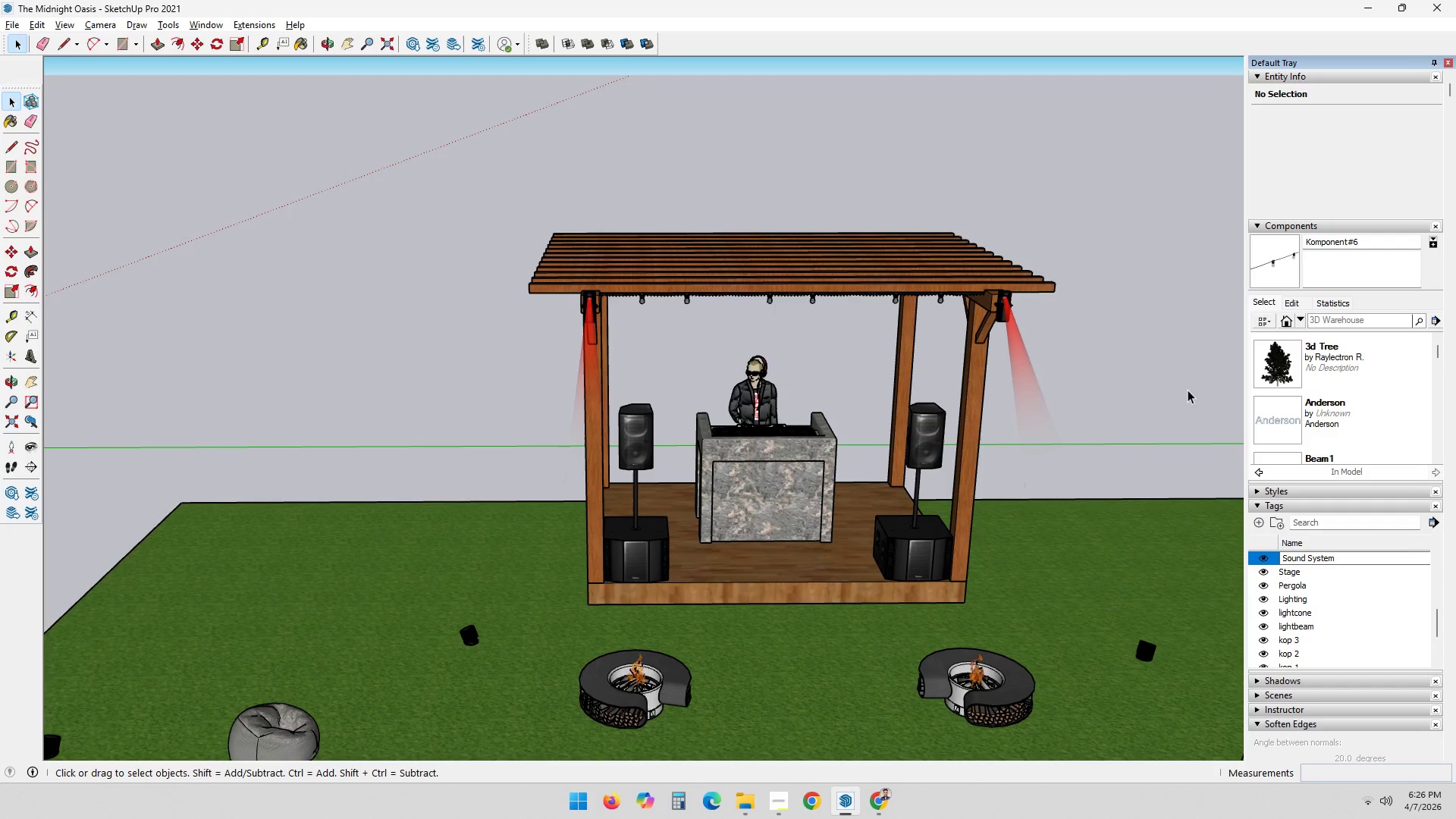 
left_click([1195, 397])
 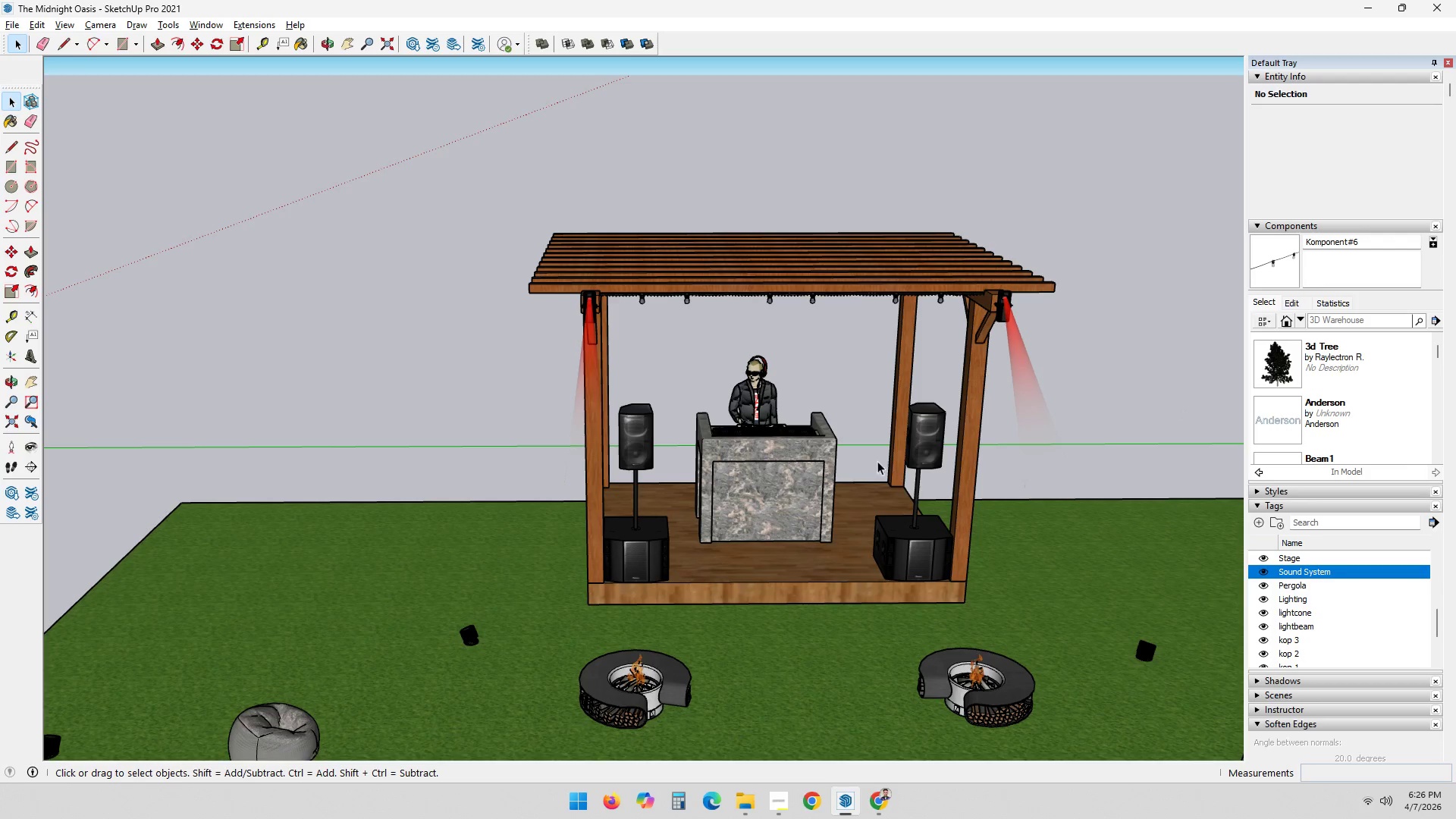 
left_click([914, 444])
 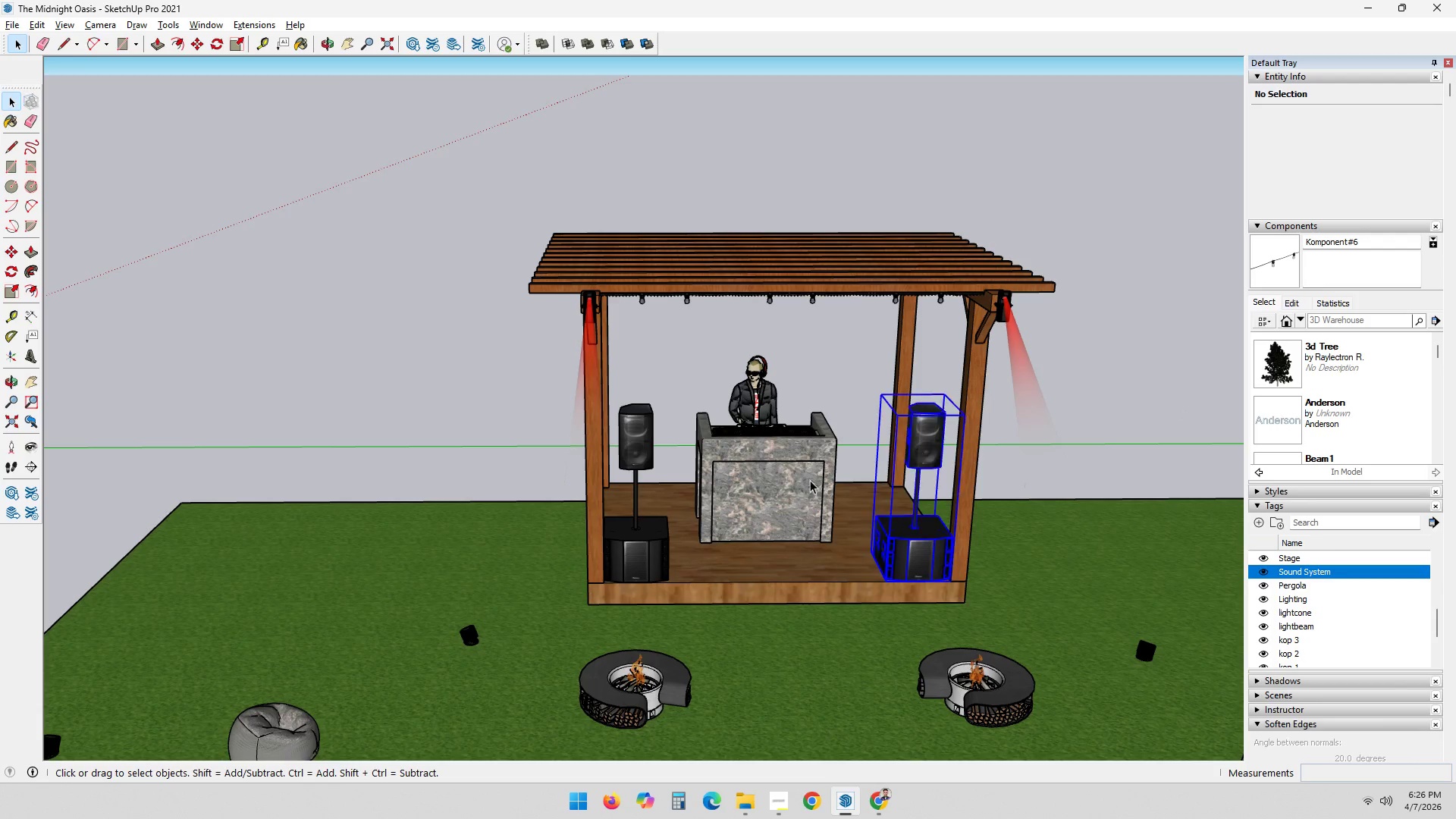 
hold_key(key=ControlLeft, duration=0.38)
left_click([620, 548])
 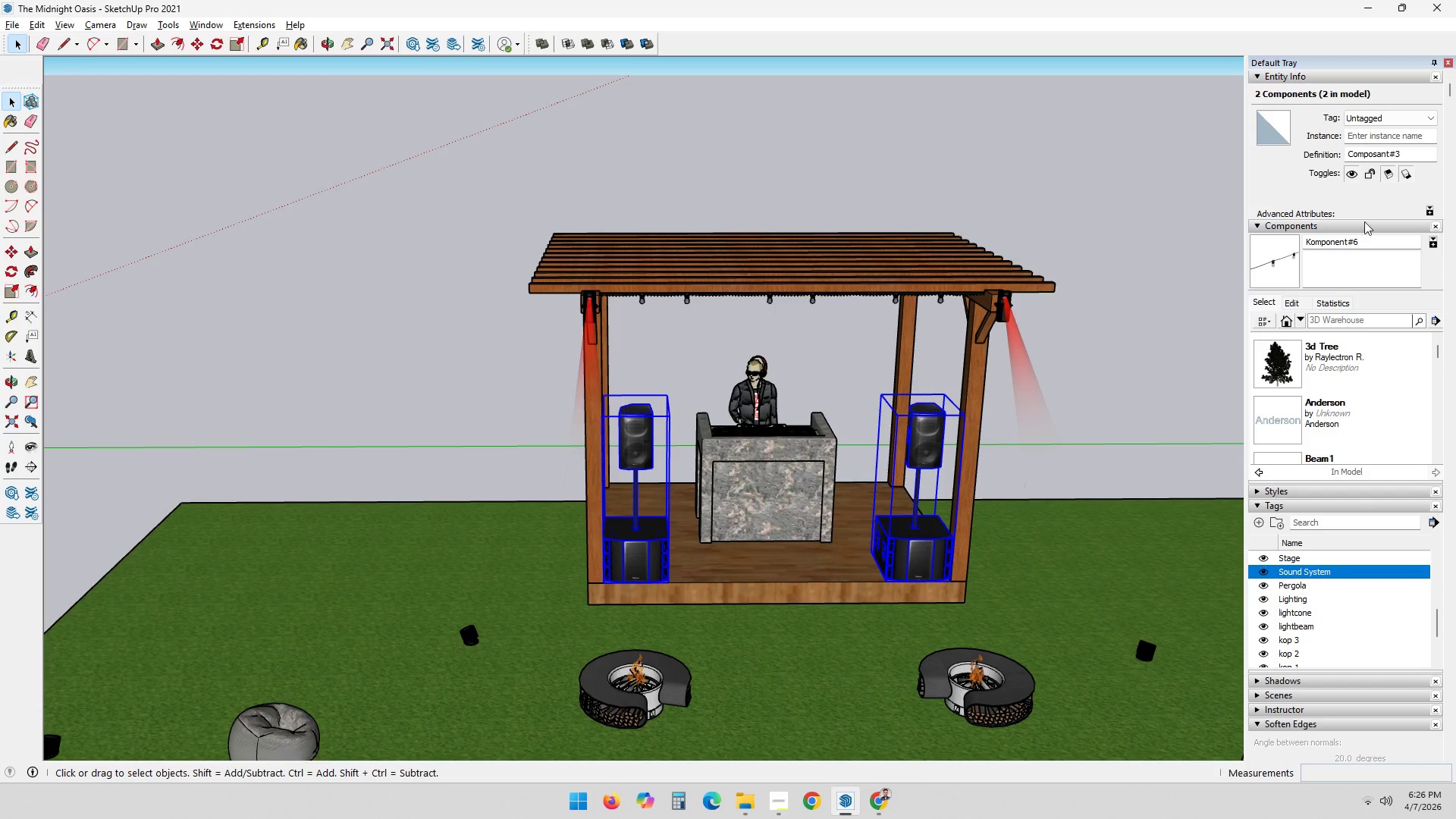 
left_click([1416, 118])
 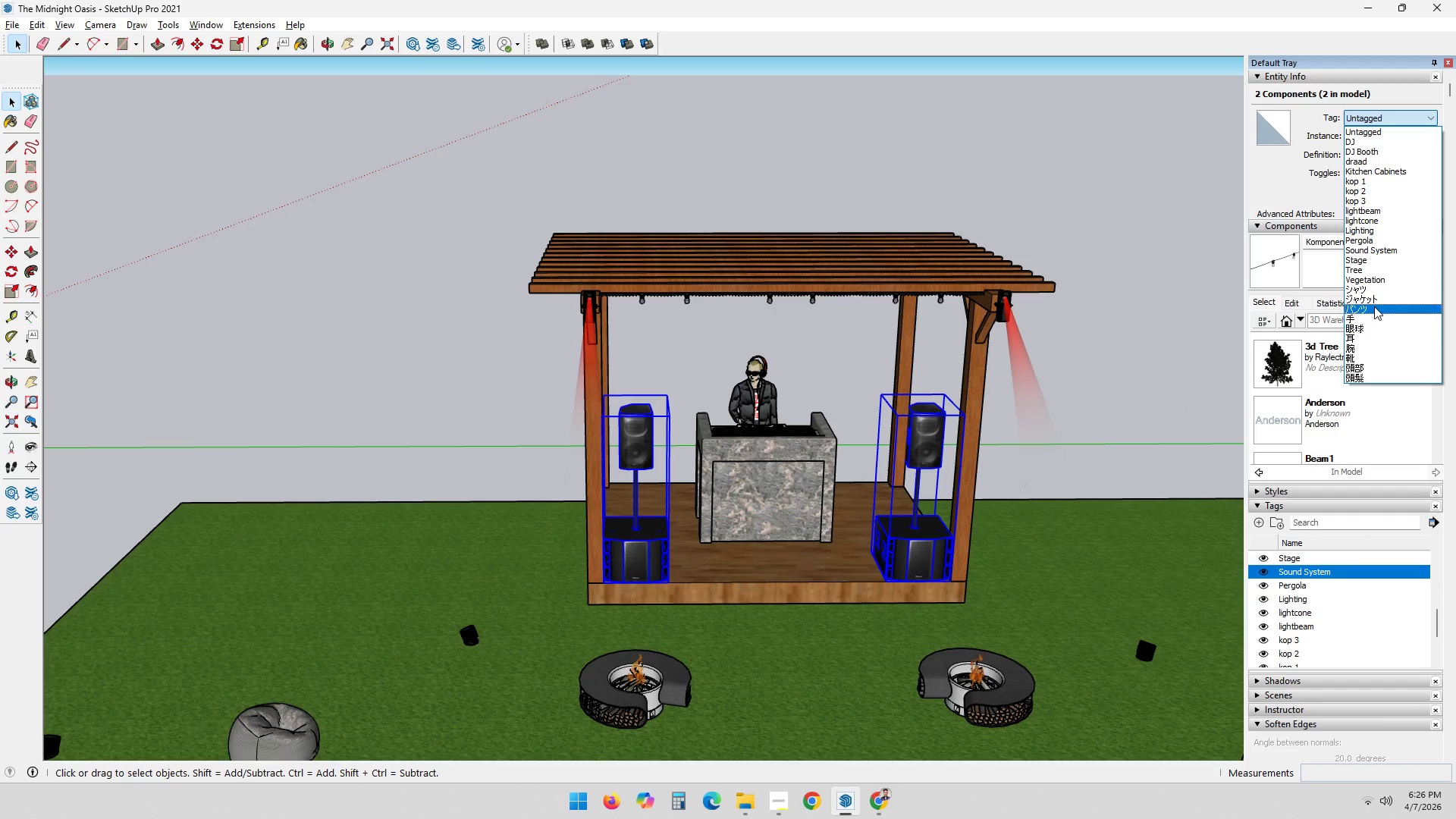 
double_click([1019, 171])
 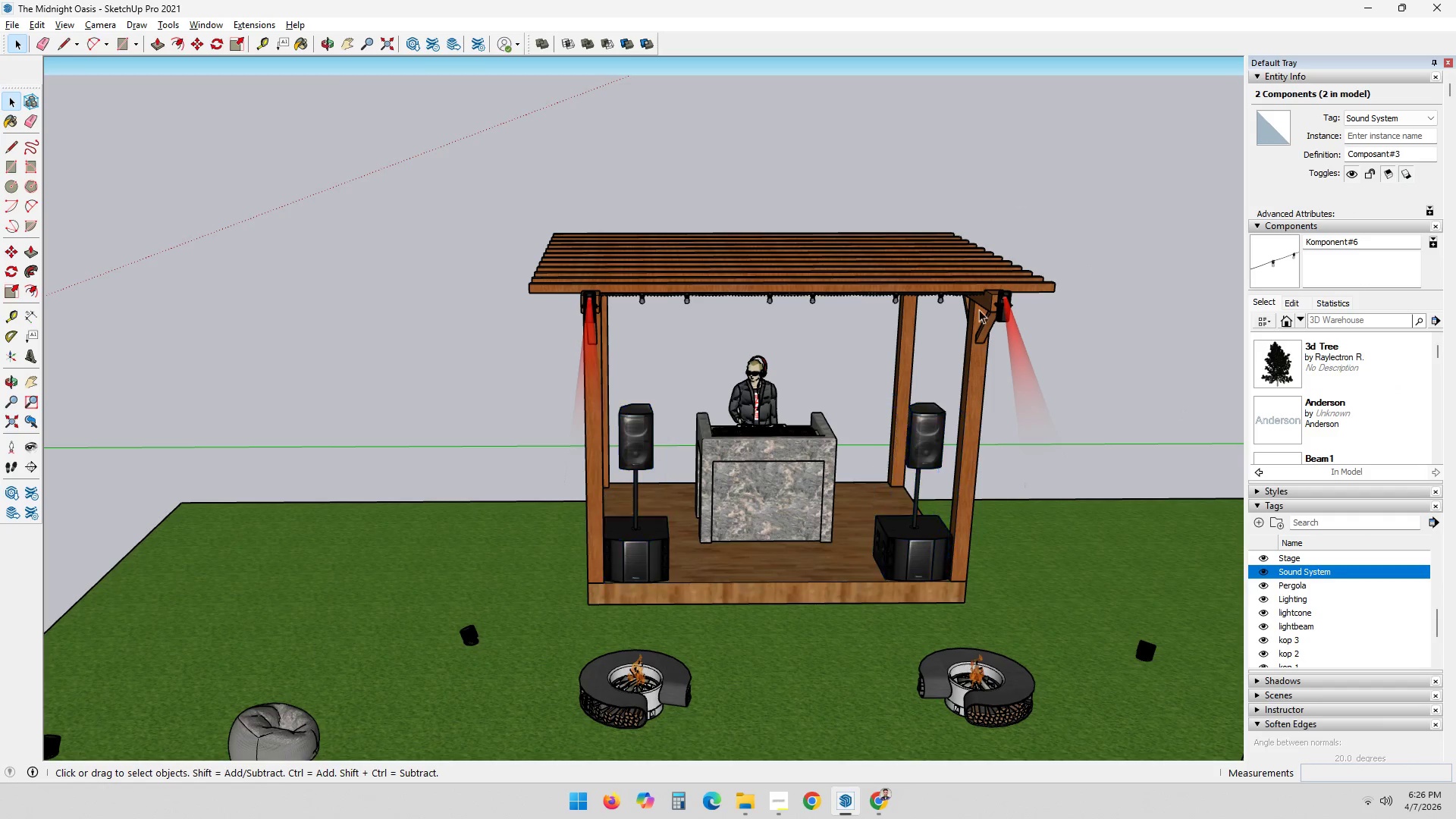 
scroll: coordinate [829, 554], scroll_direction: down, amount: 5.0
 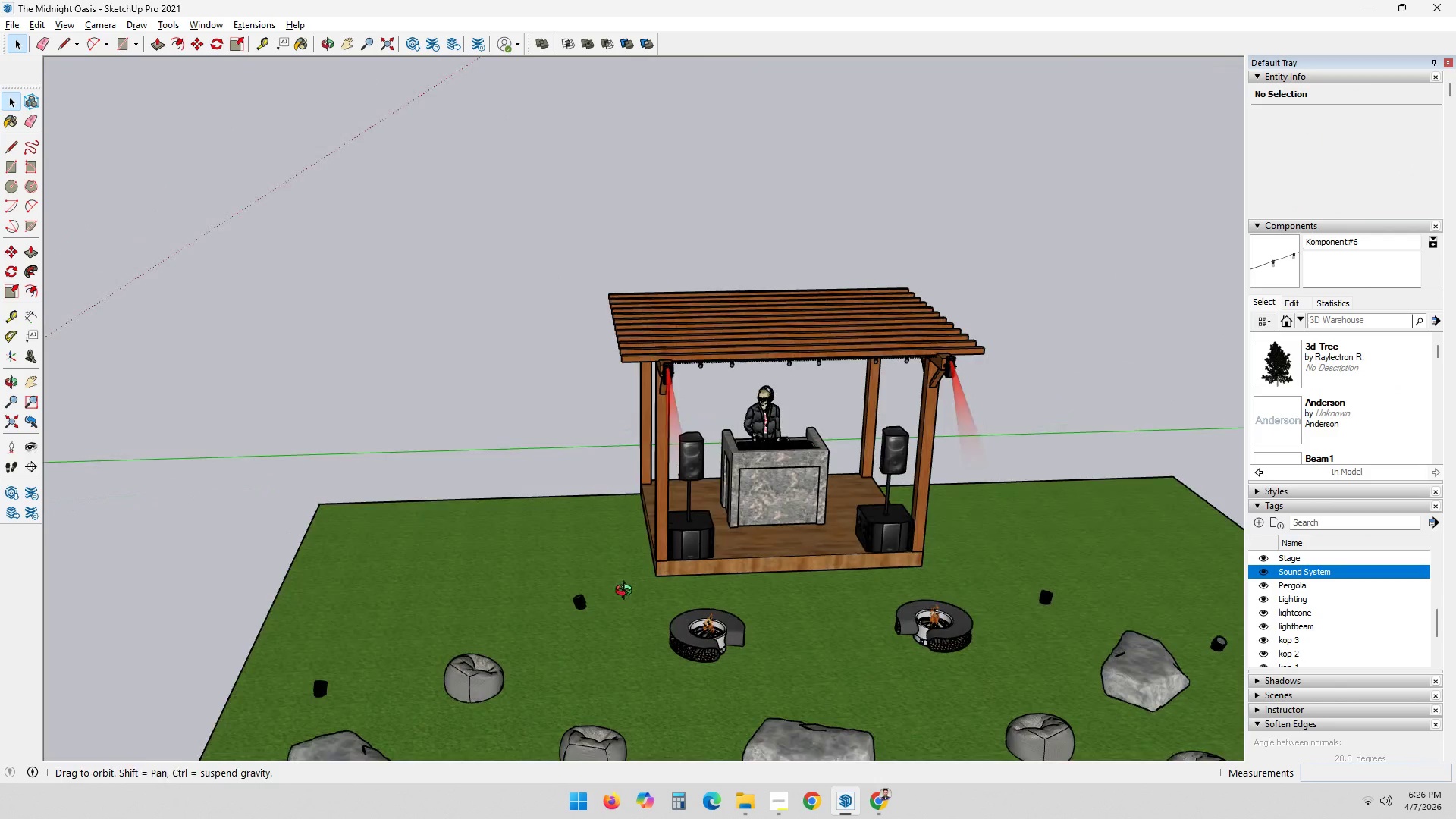 
scroll: coordinate [738, 561], scroll_direction: up, amount: 4.0
 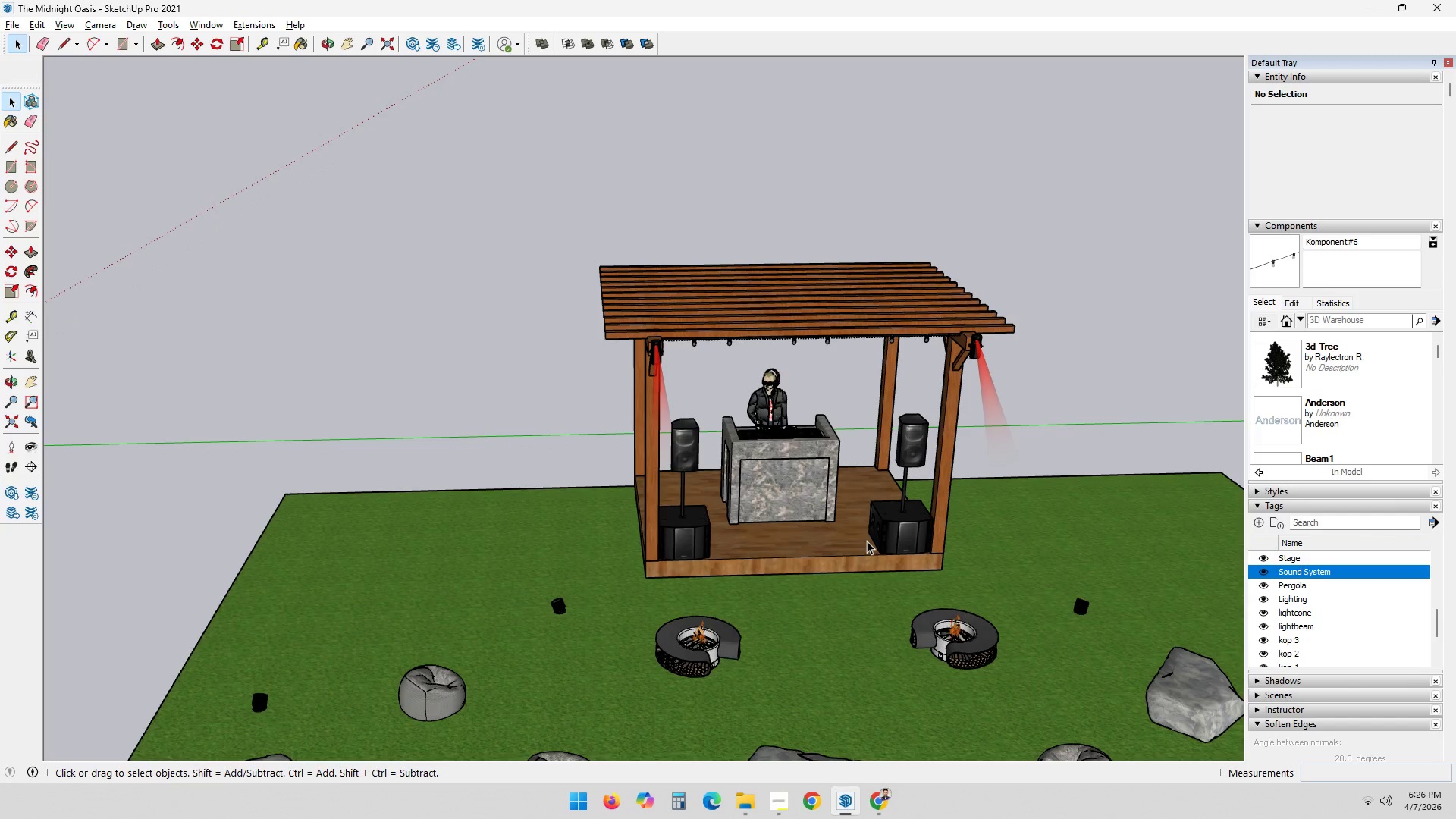 
wait(6.83)
 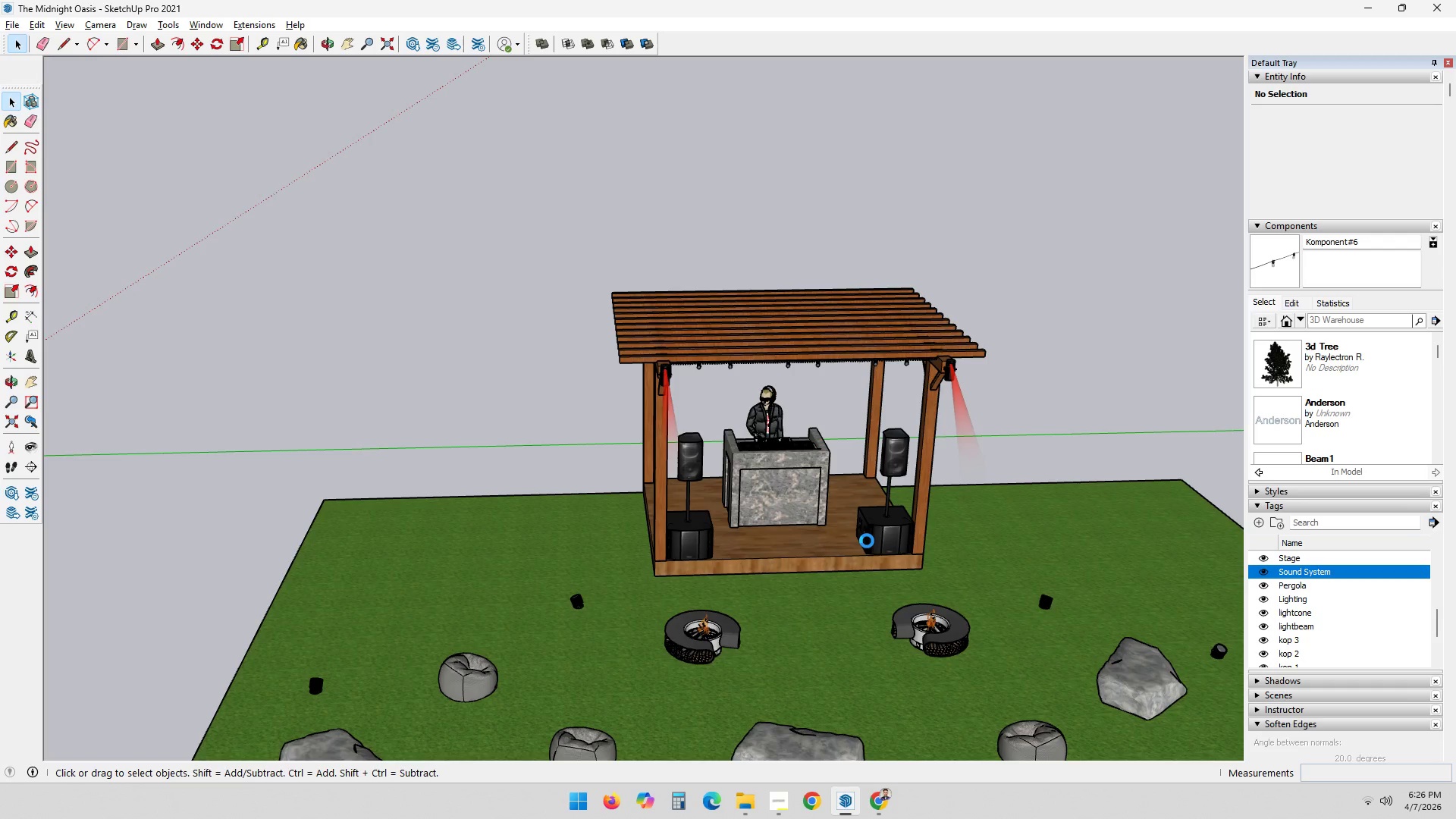 
left_click([1063, 322])
 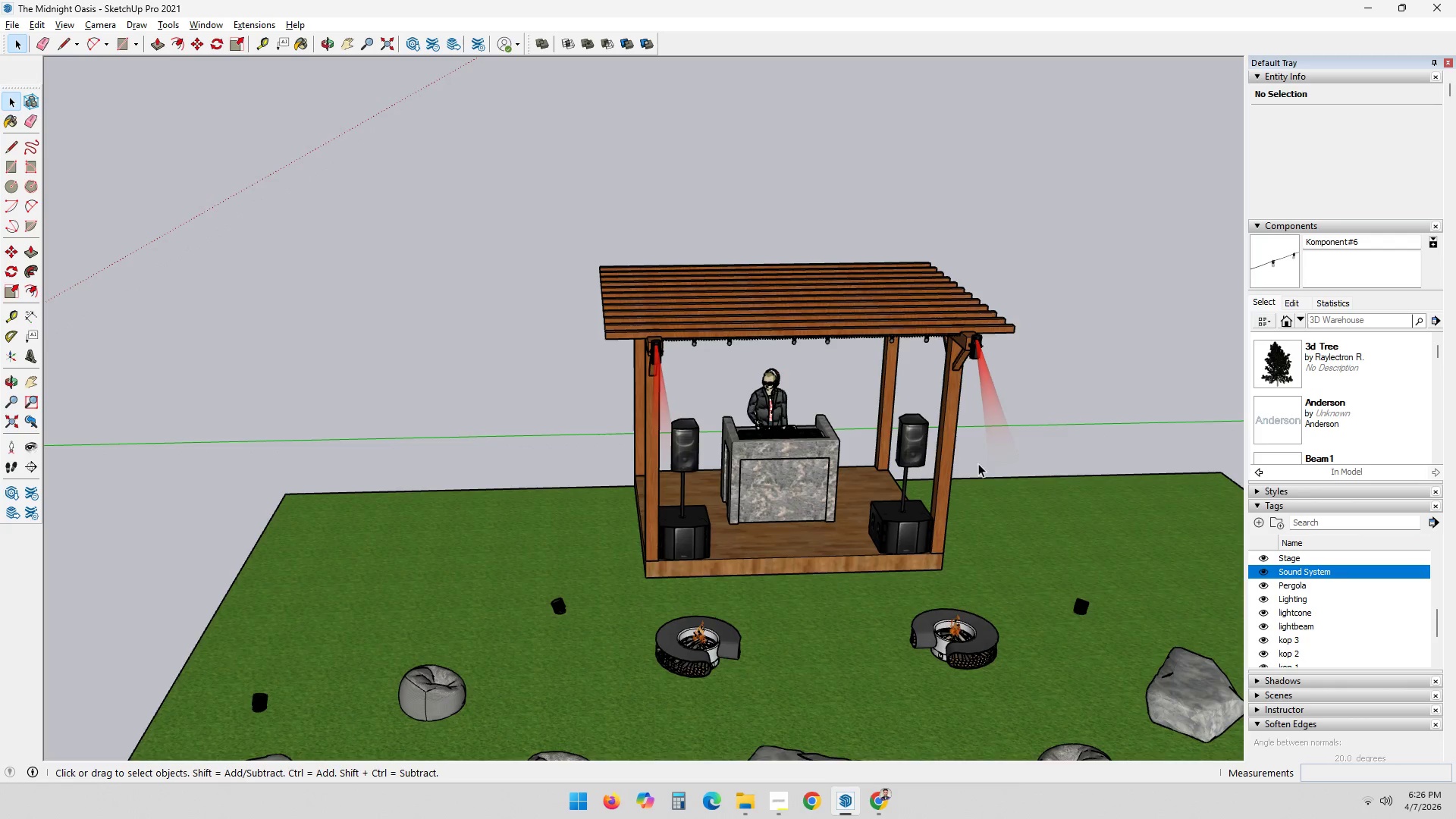 
scroll: coordinate [1322, 597], scroll_direction: down, amount: 9.0
 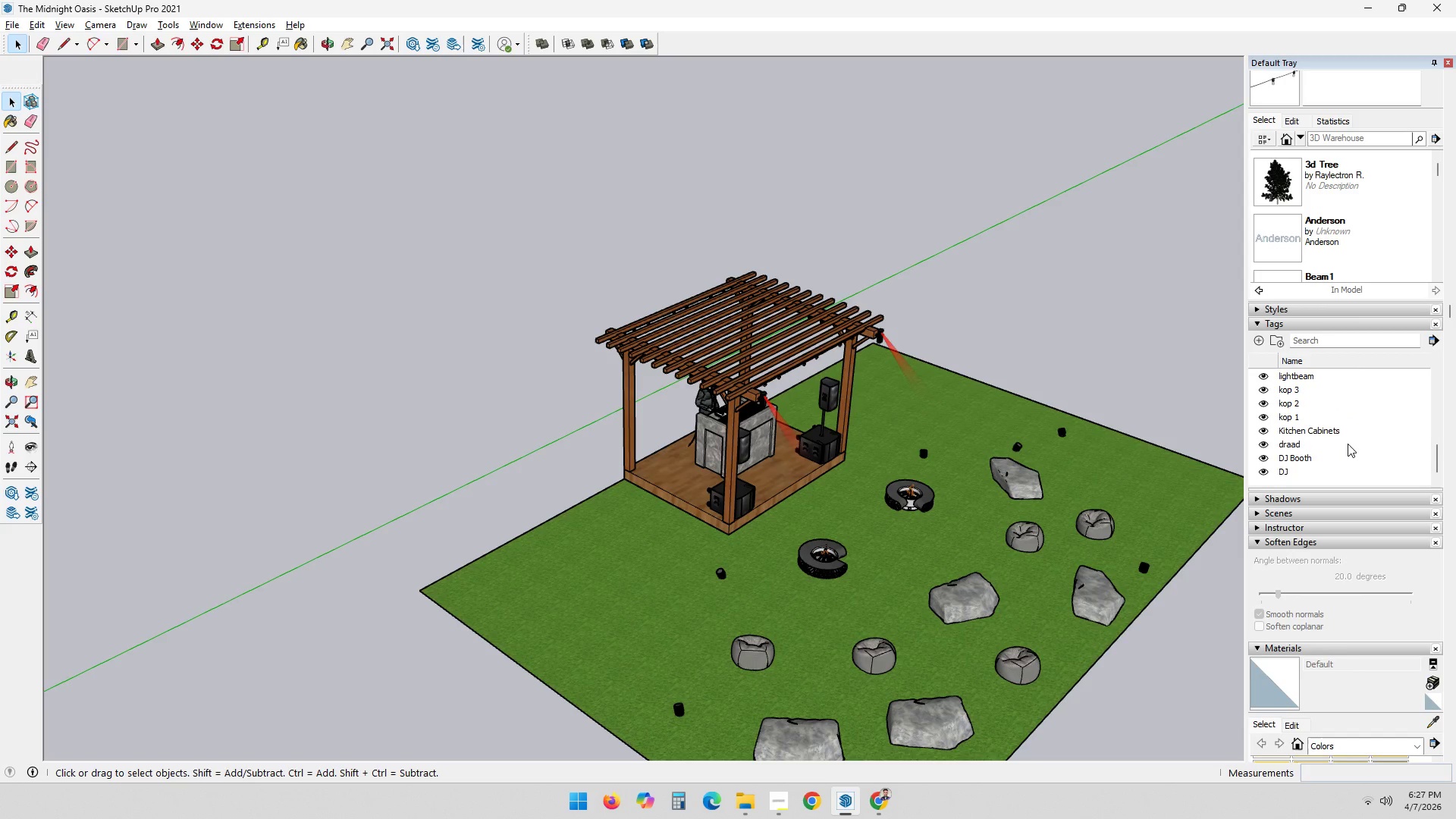 
scroll: coordinate [1348, 444], scroll_direction: up, amount: 2.0
 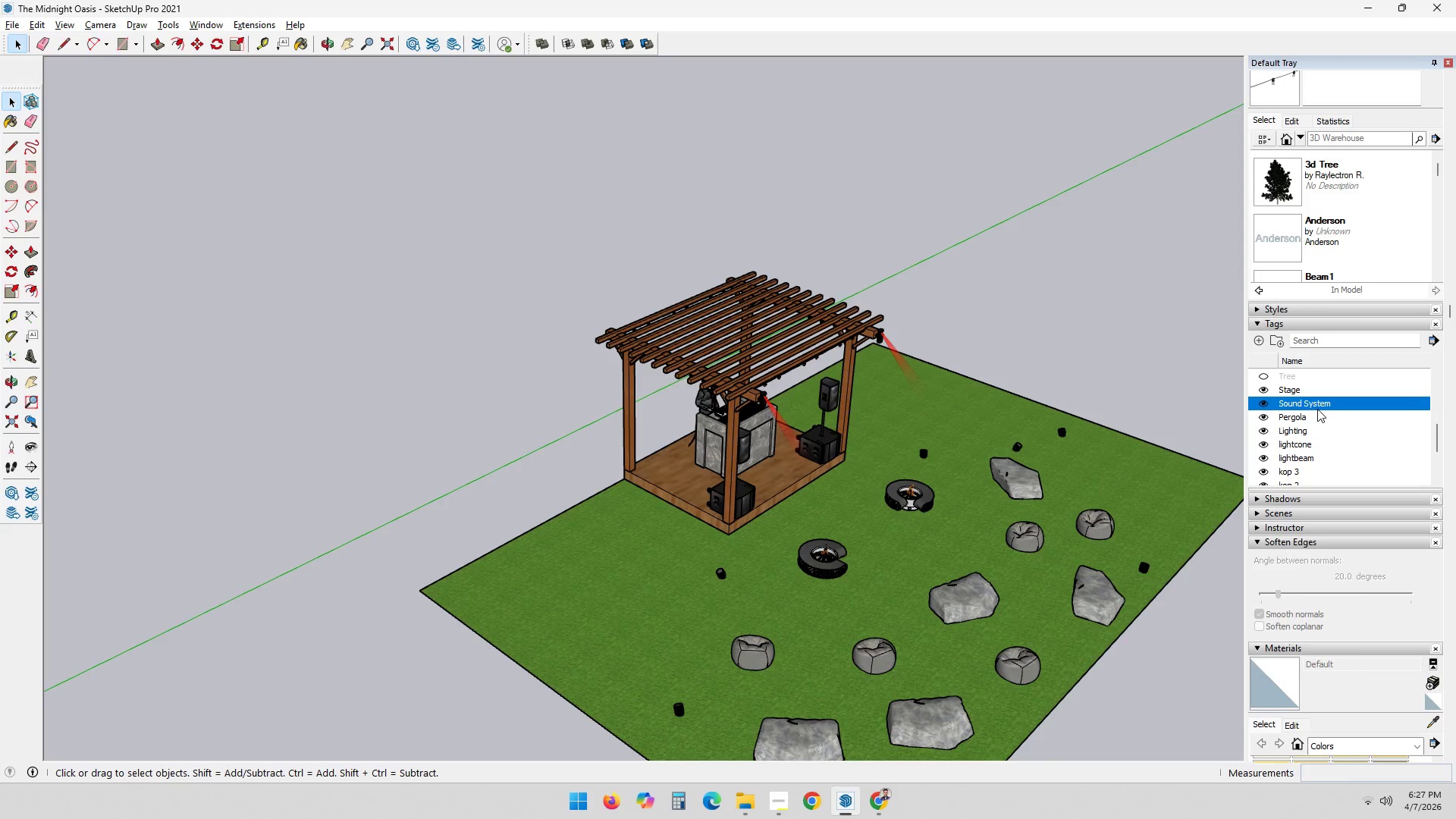 
scroll: coordinate [1308, 417], scroll_direction: down, amount: 2.0
 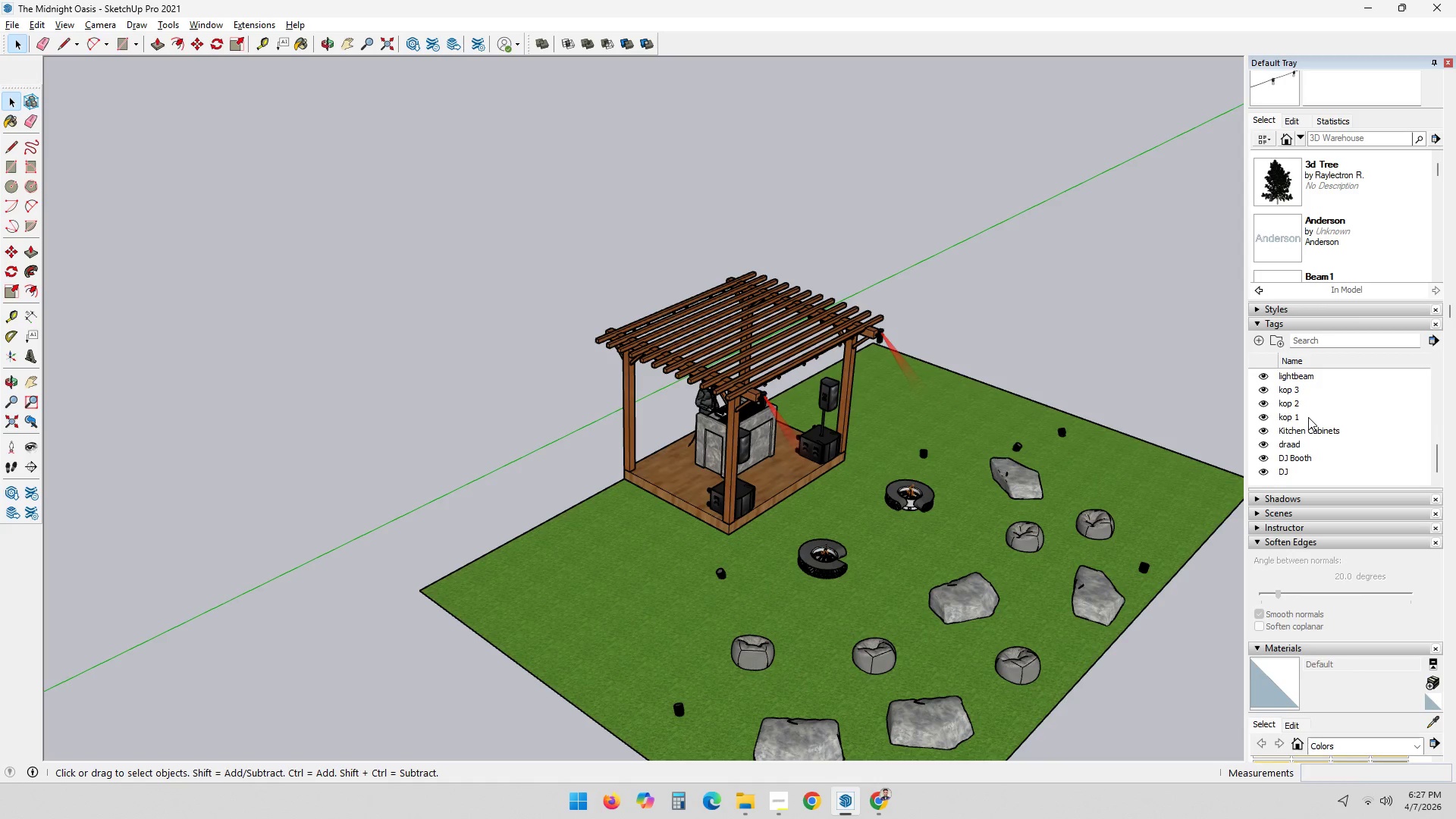 
scroll: coordinate [1308, 417], scroll_direction: none, amount: 0.0
 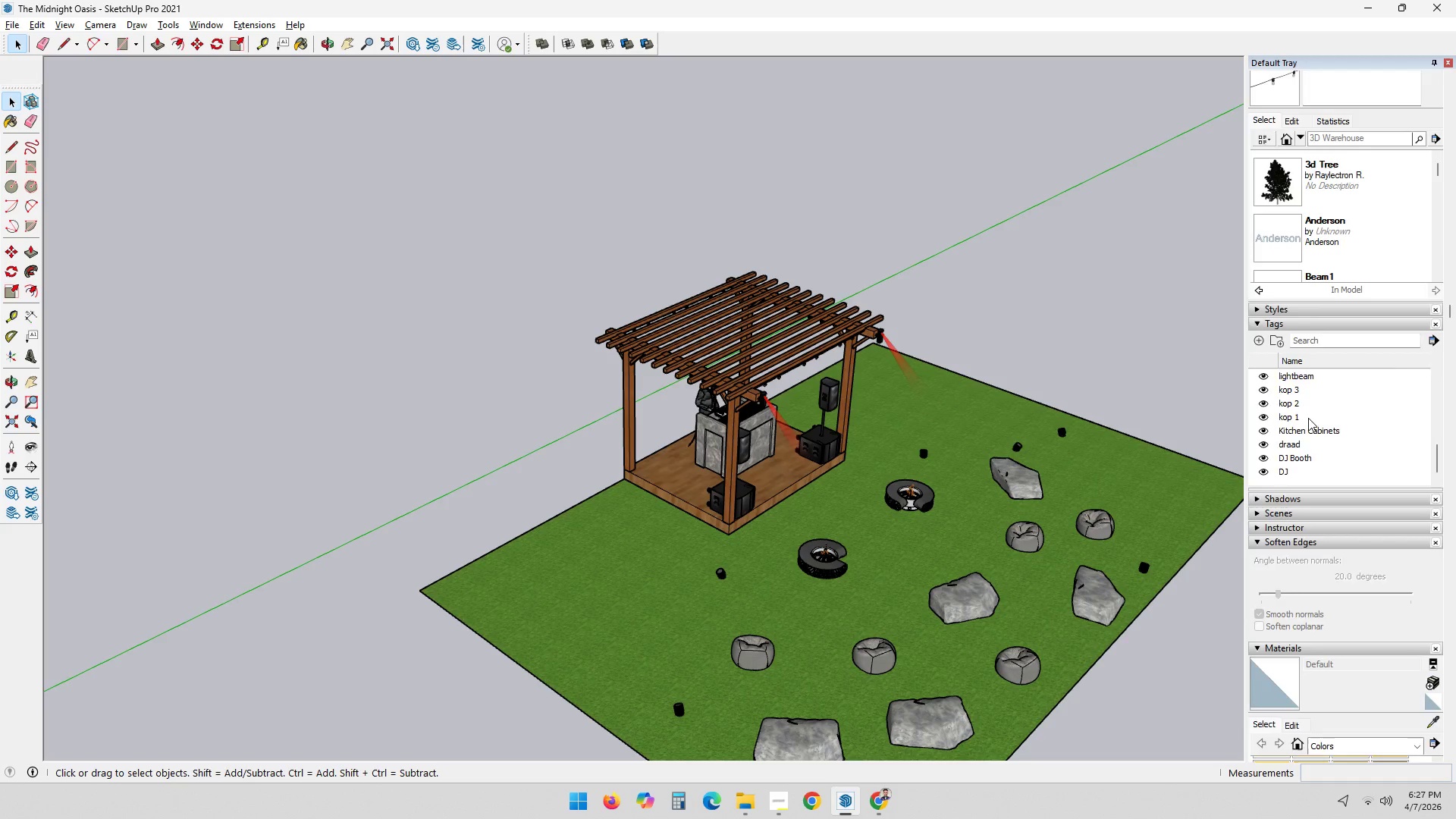 
scroll: coordinate [1308, 419], scroll_direction: down, amount: 1.0
 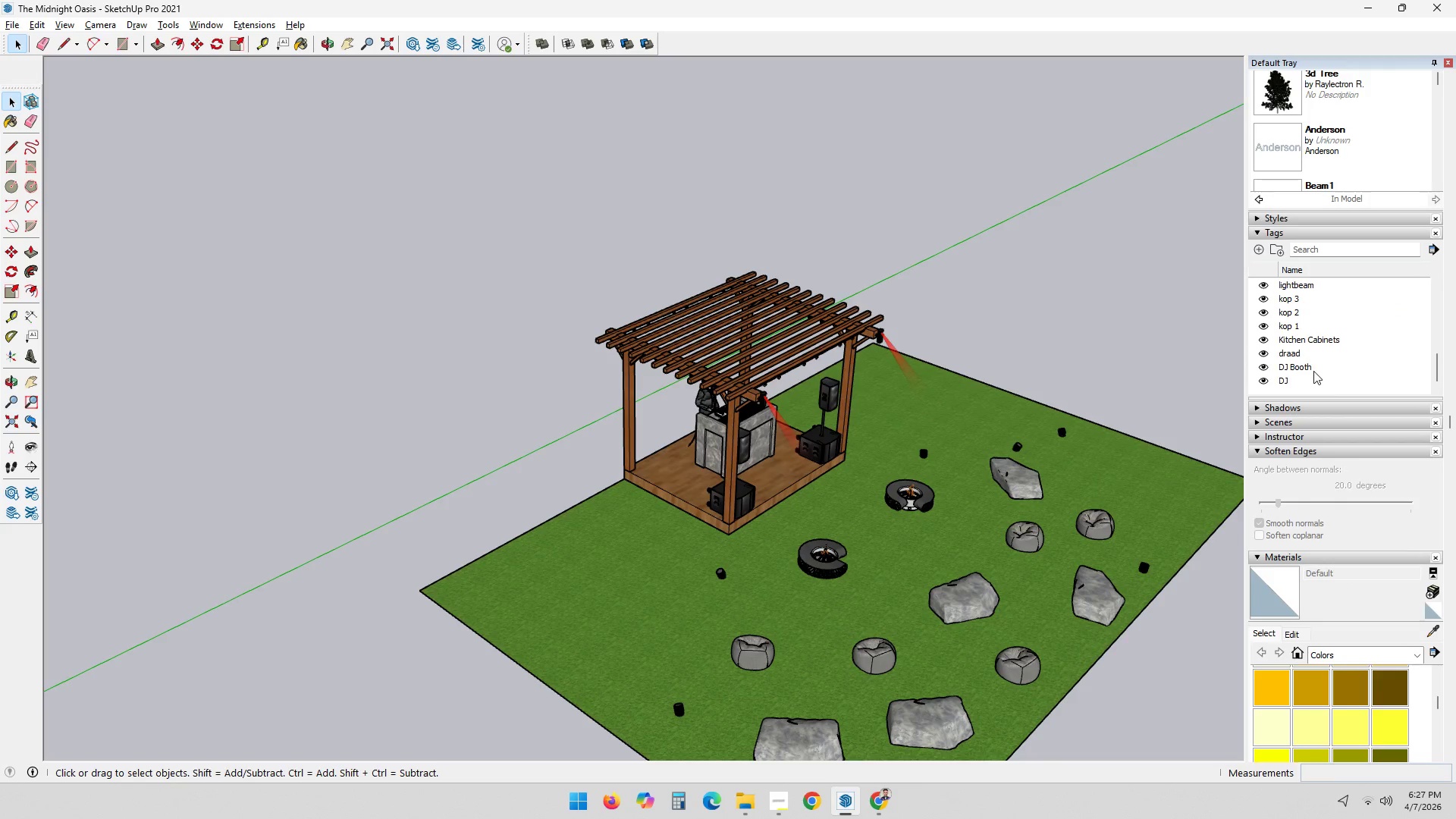 
scroll: coordinate [1313, 369], scroll_direction: up, amount: 2.0
 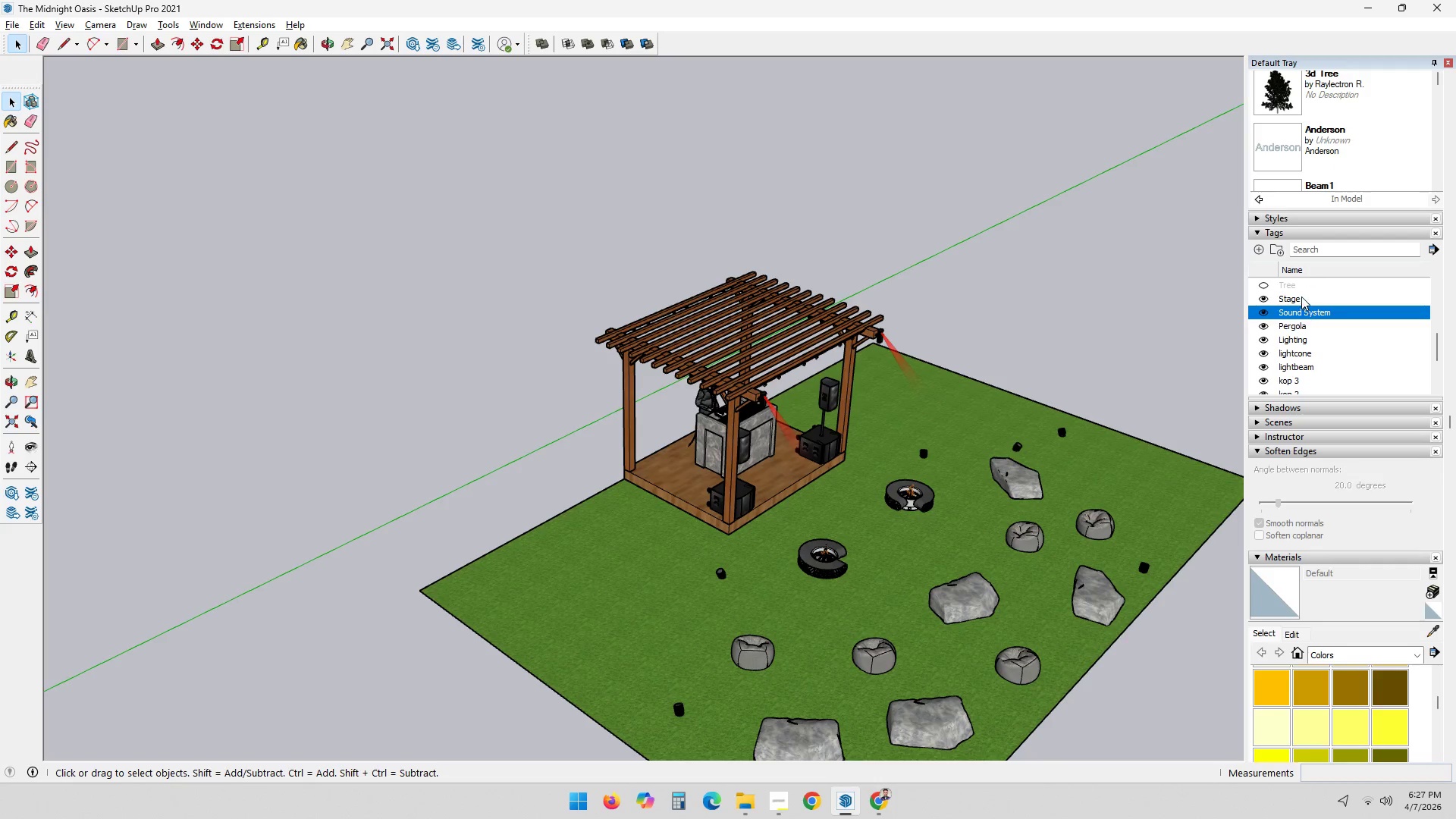 
double_click([1257, 284])
 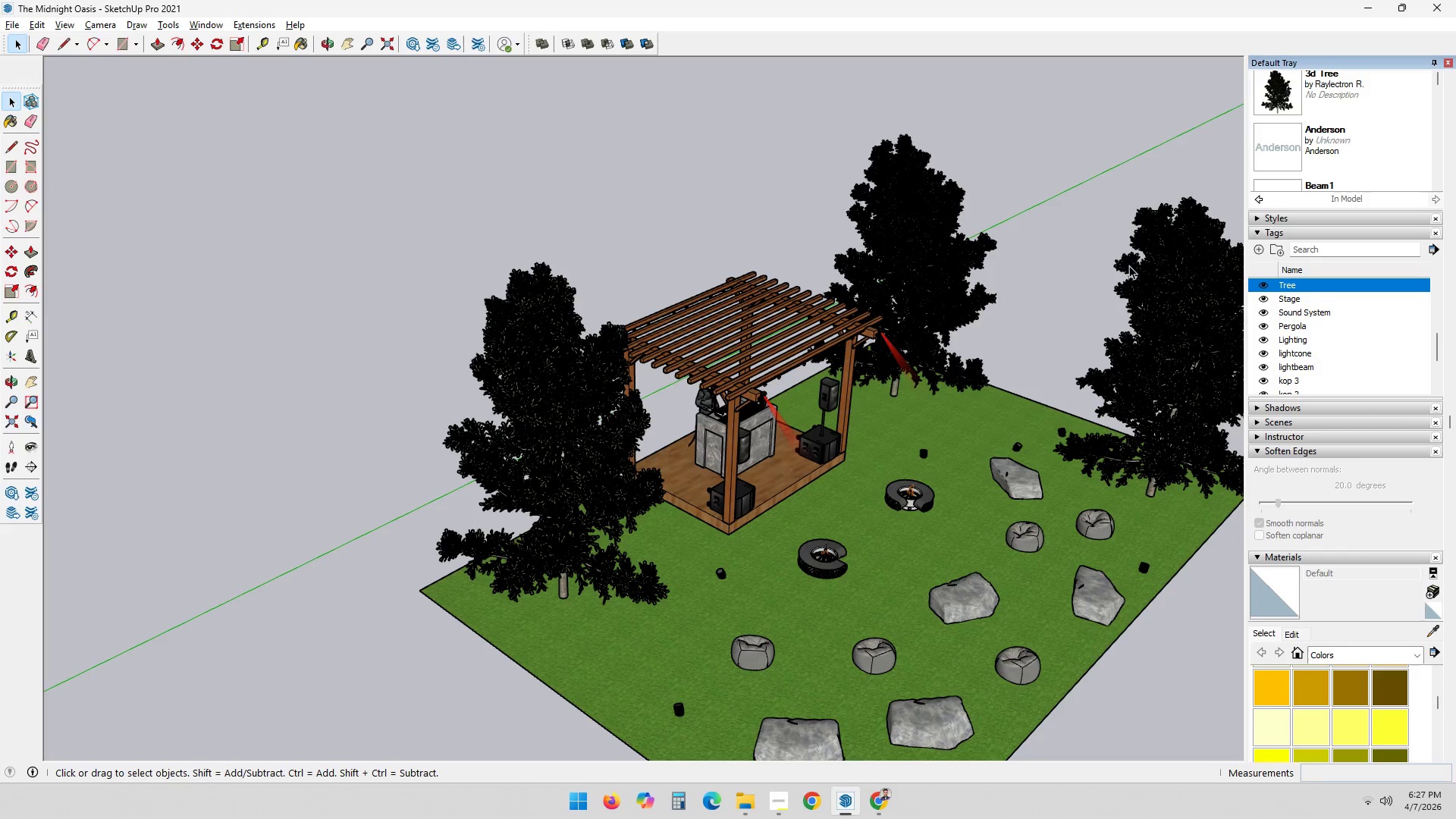 
left_click([1117, 260])
 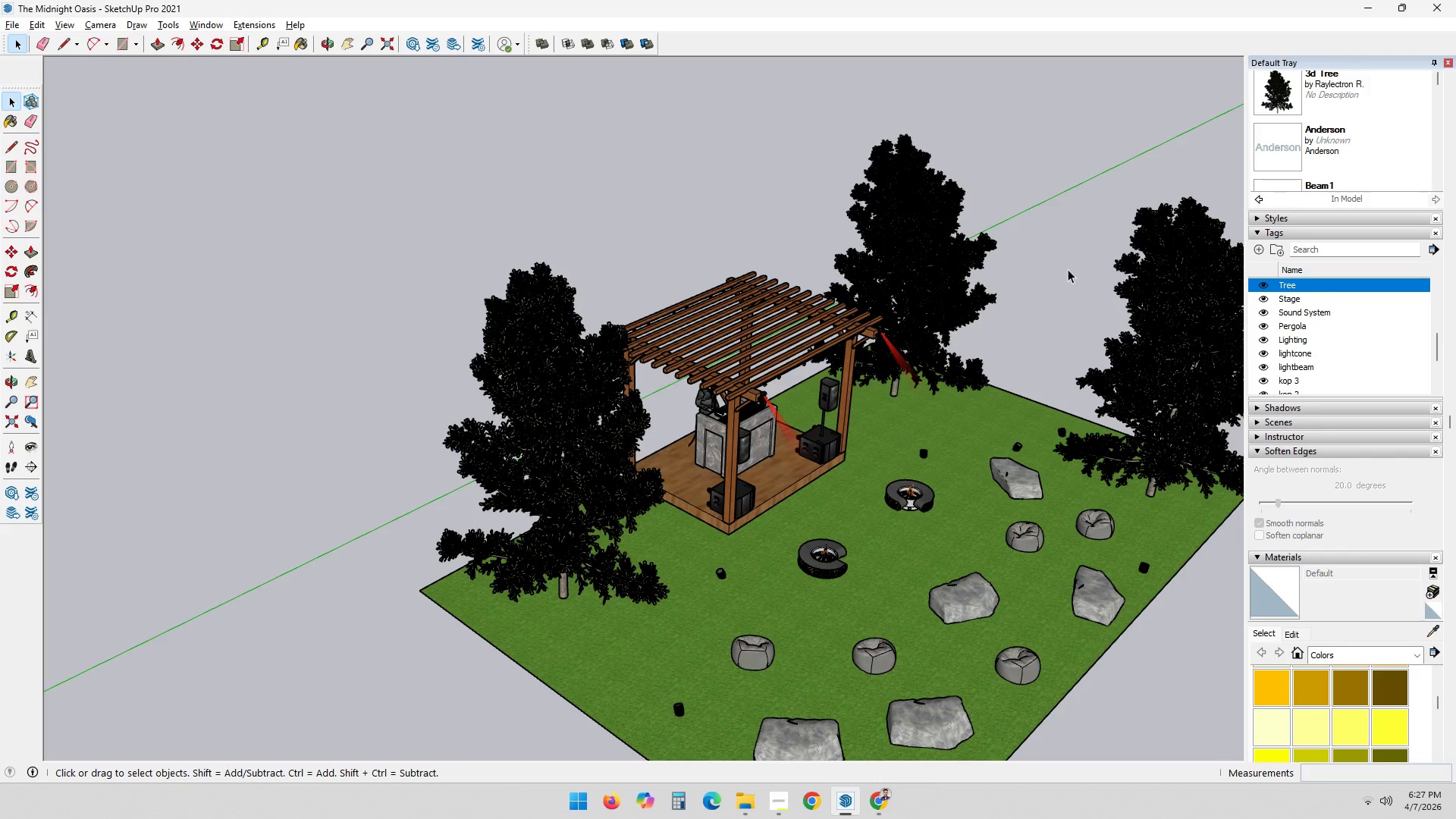 
scroll: coordinate [1088, 366], scroll_direction: down, amount: 1.0
 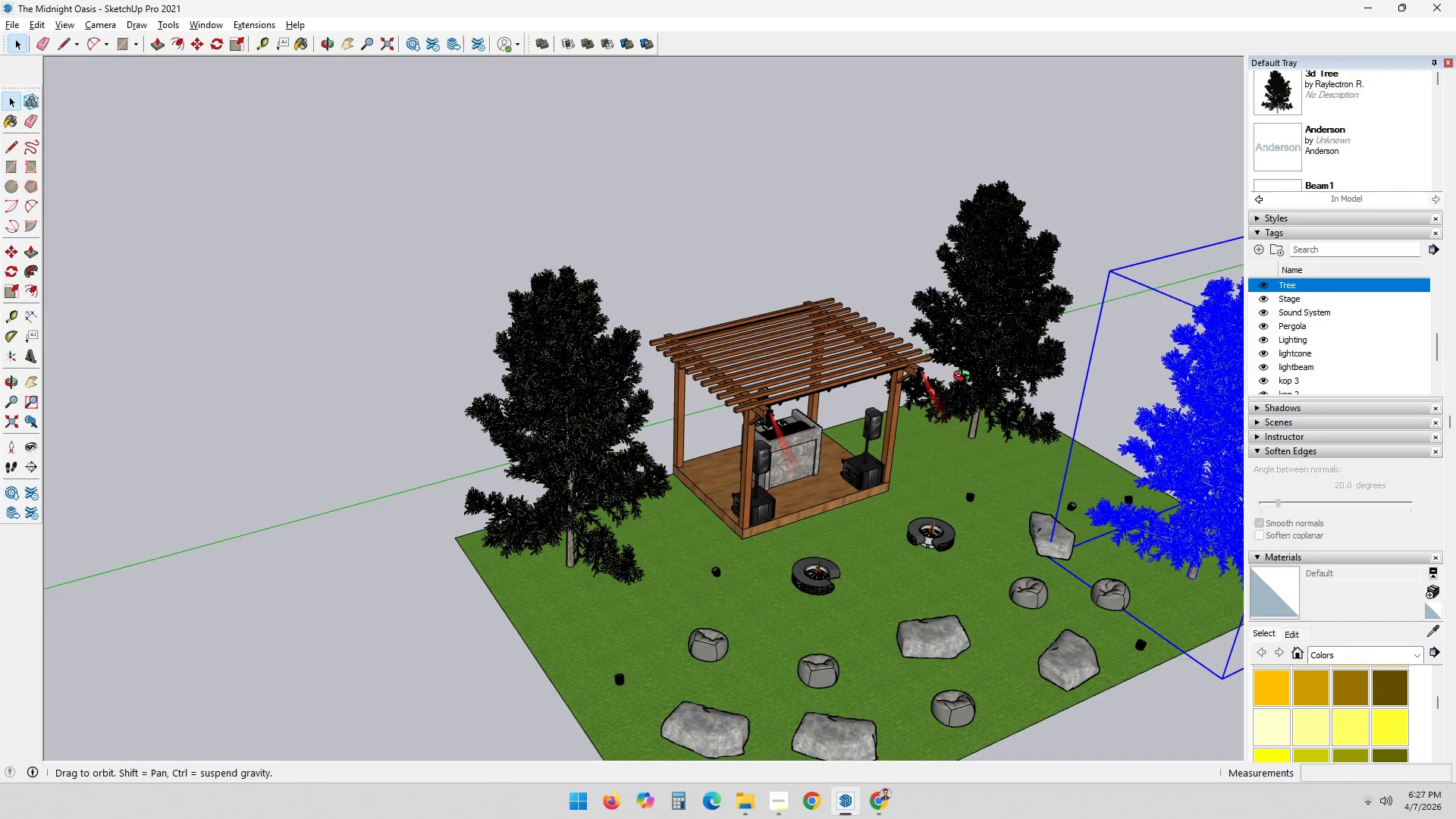 
key(Space)
 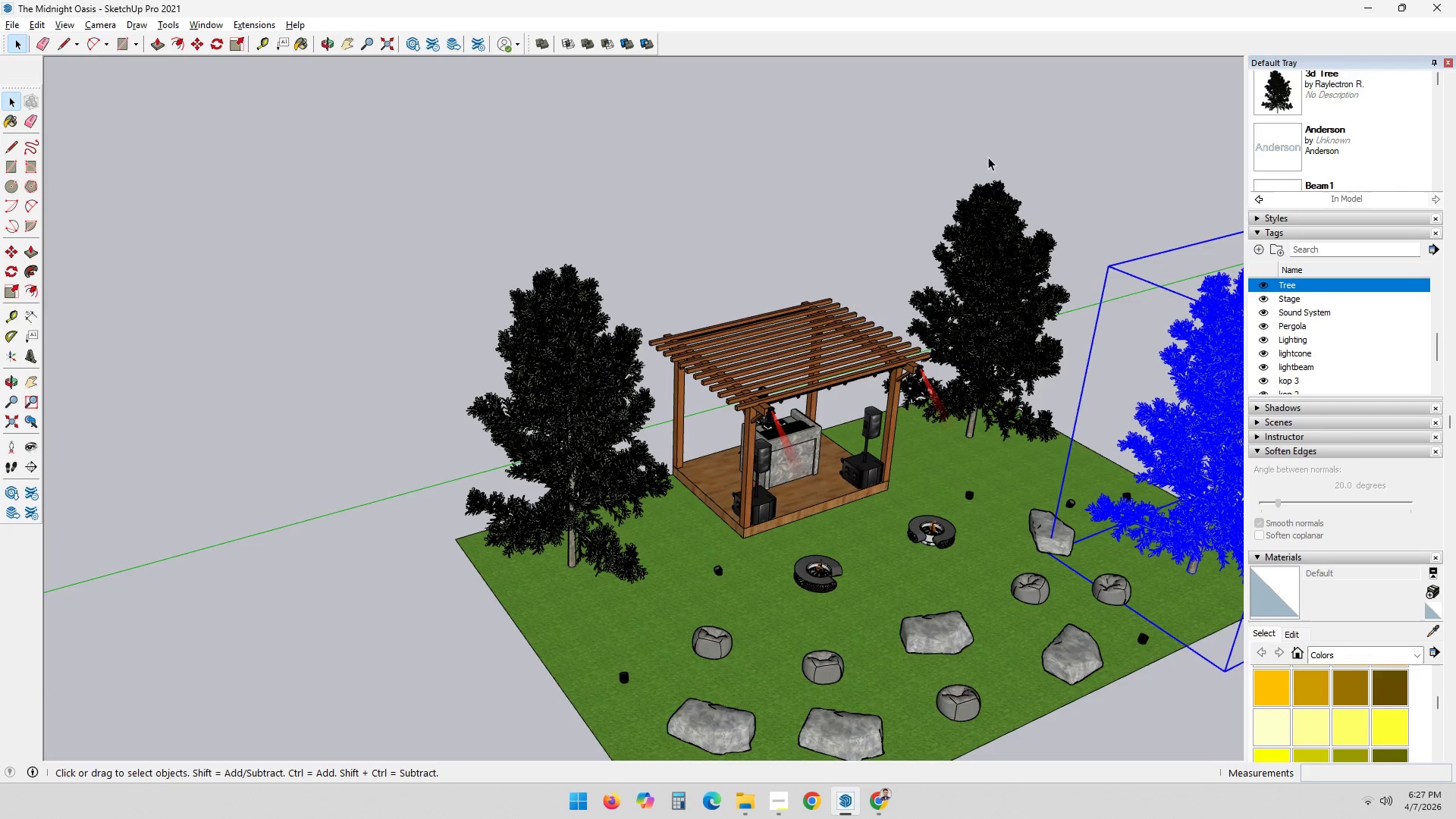 
key(Escape)
 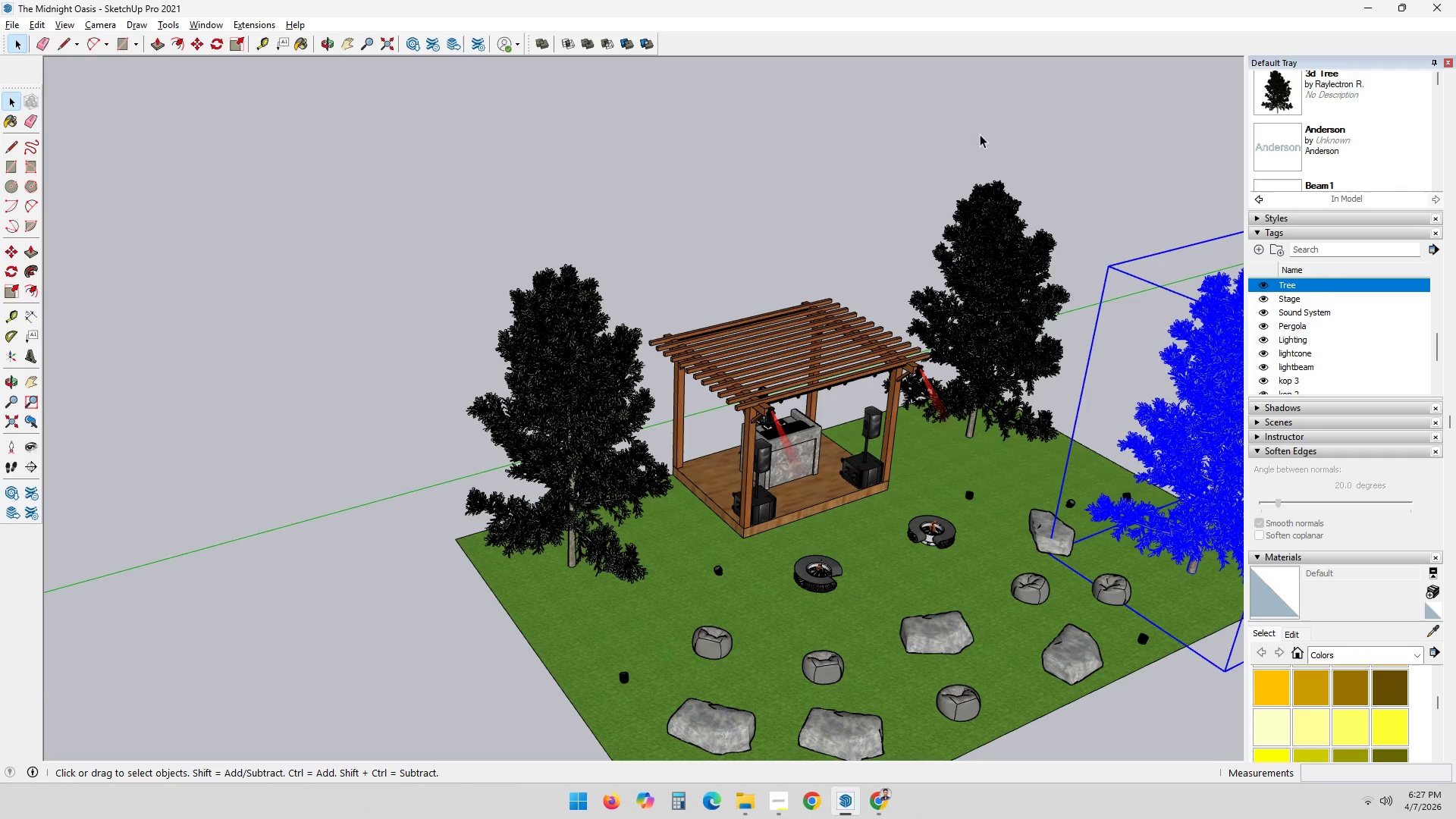 
double_click([980, 134])
 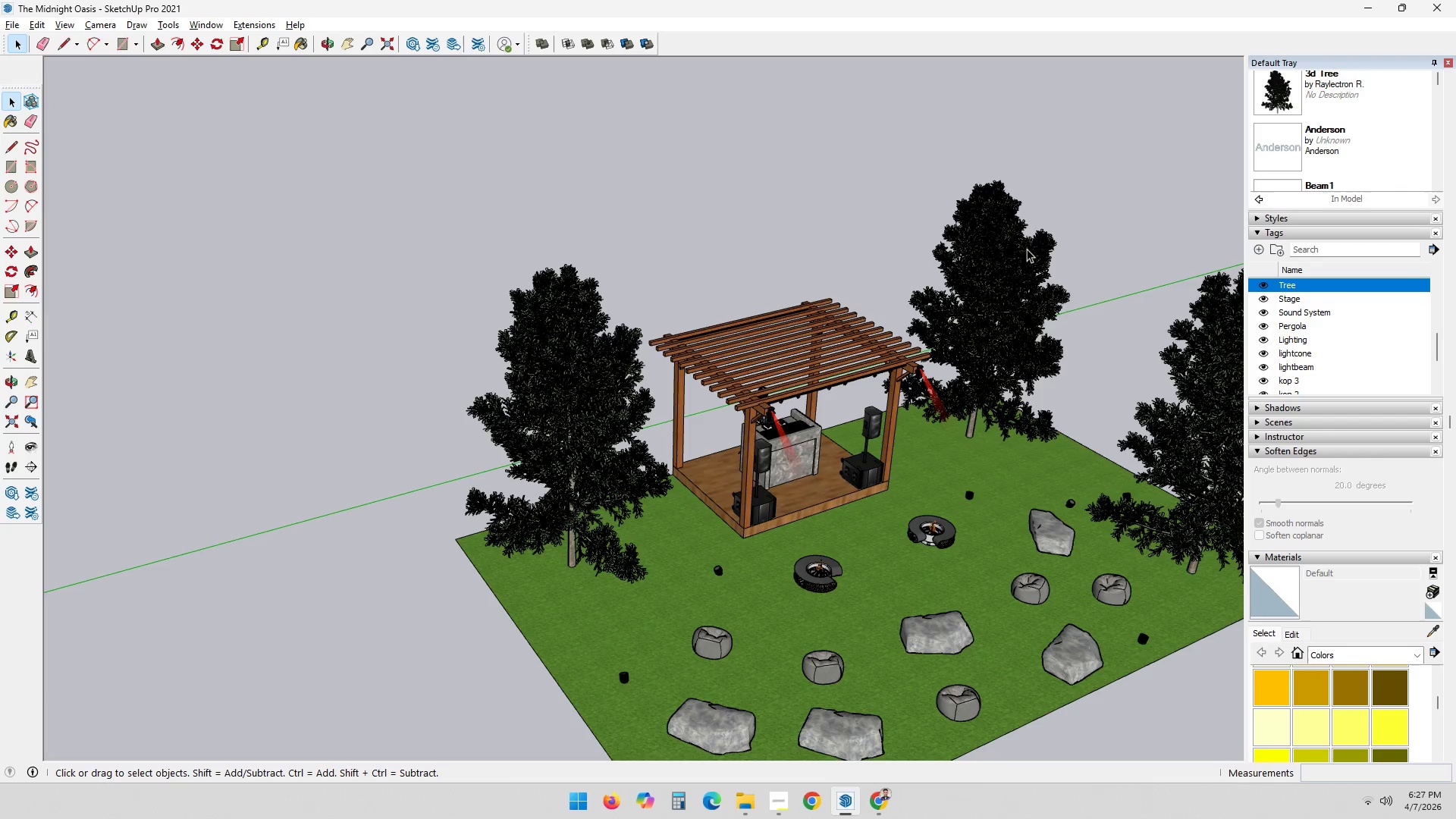 
scroll: coordinate [1039, 353], scroll_direction: down, amount: 1.0
 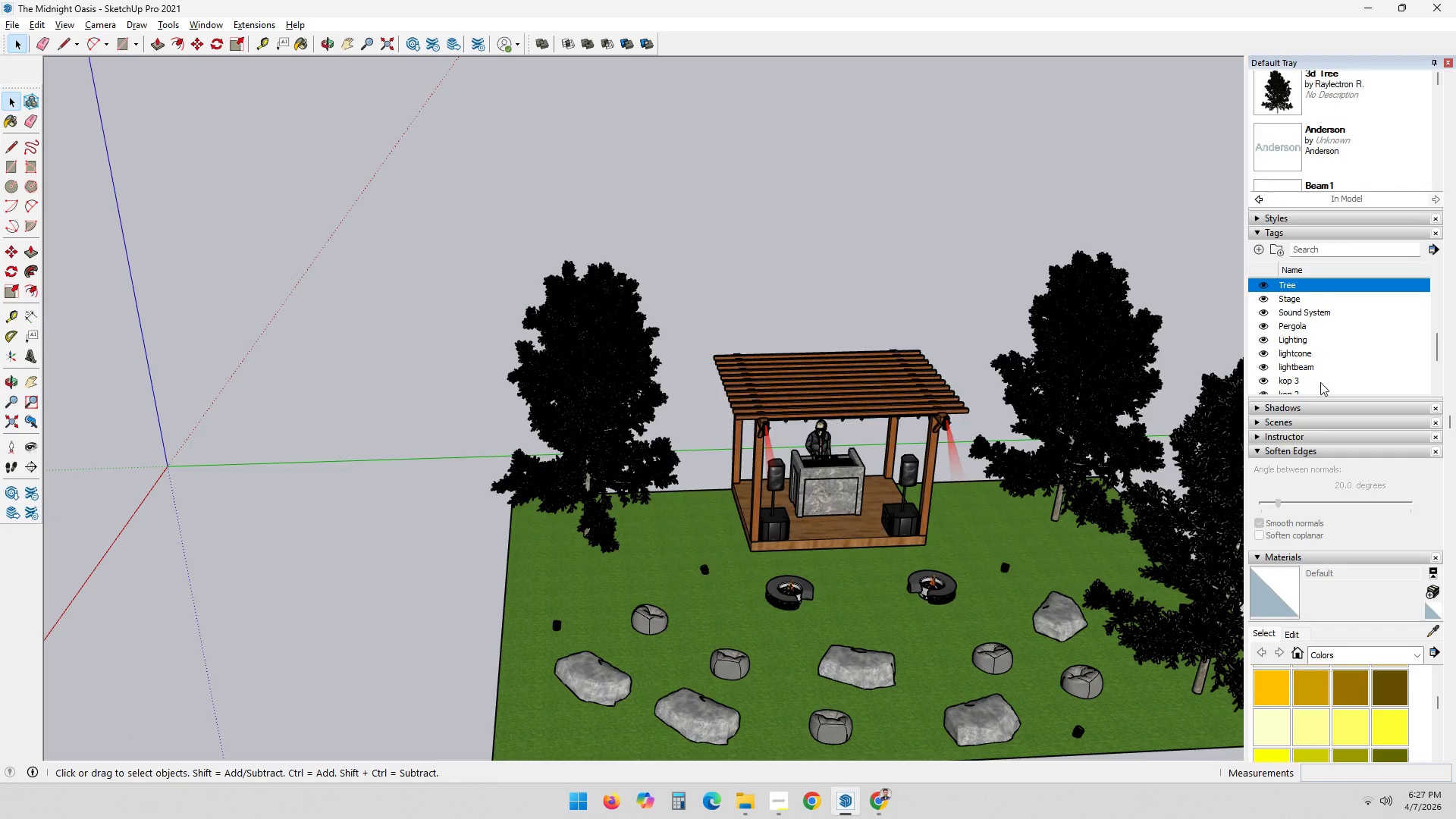 
left_click([12, 25])
 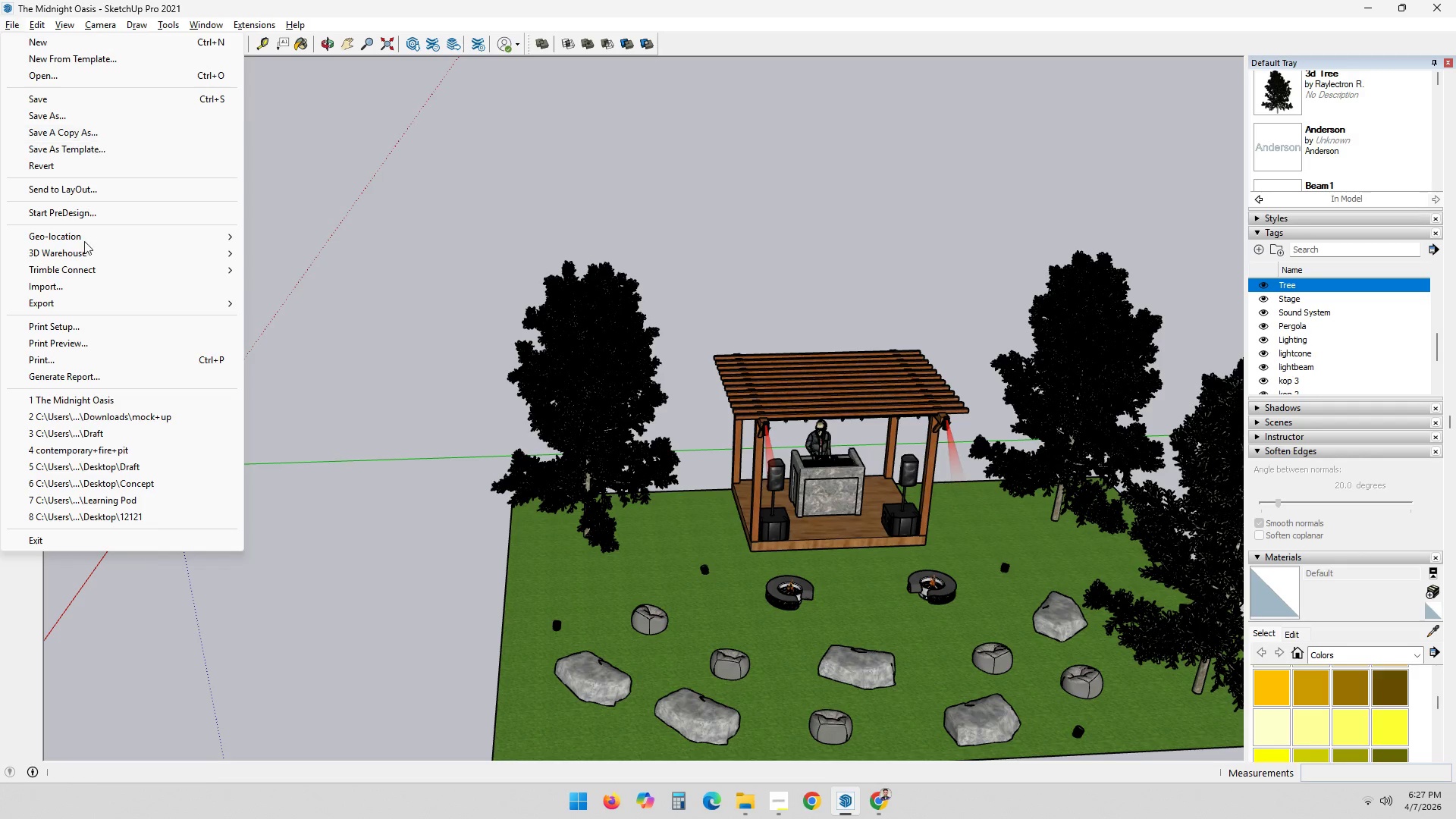 
left_click([71, 288])
 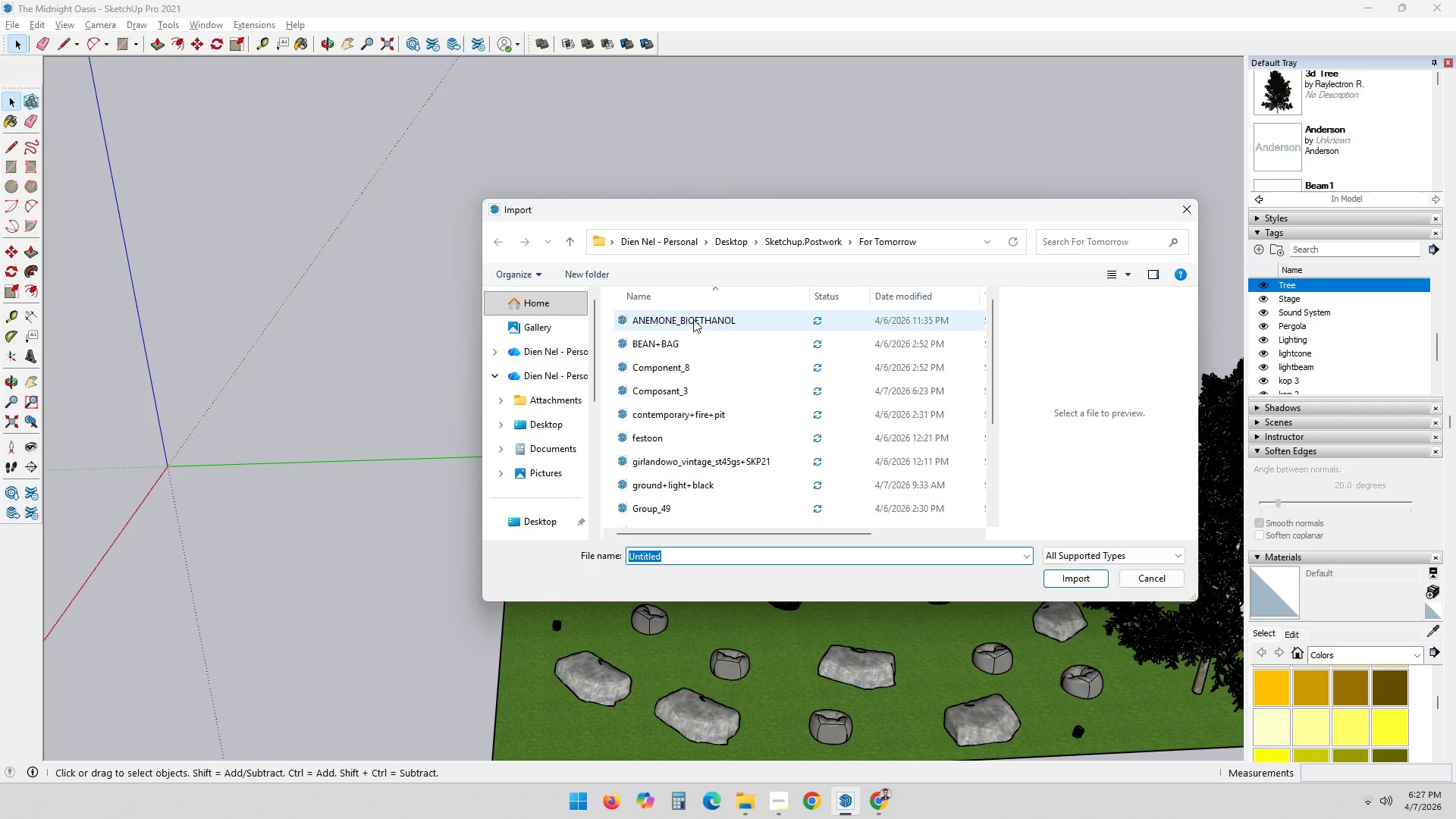 
double_click([680, 346])
 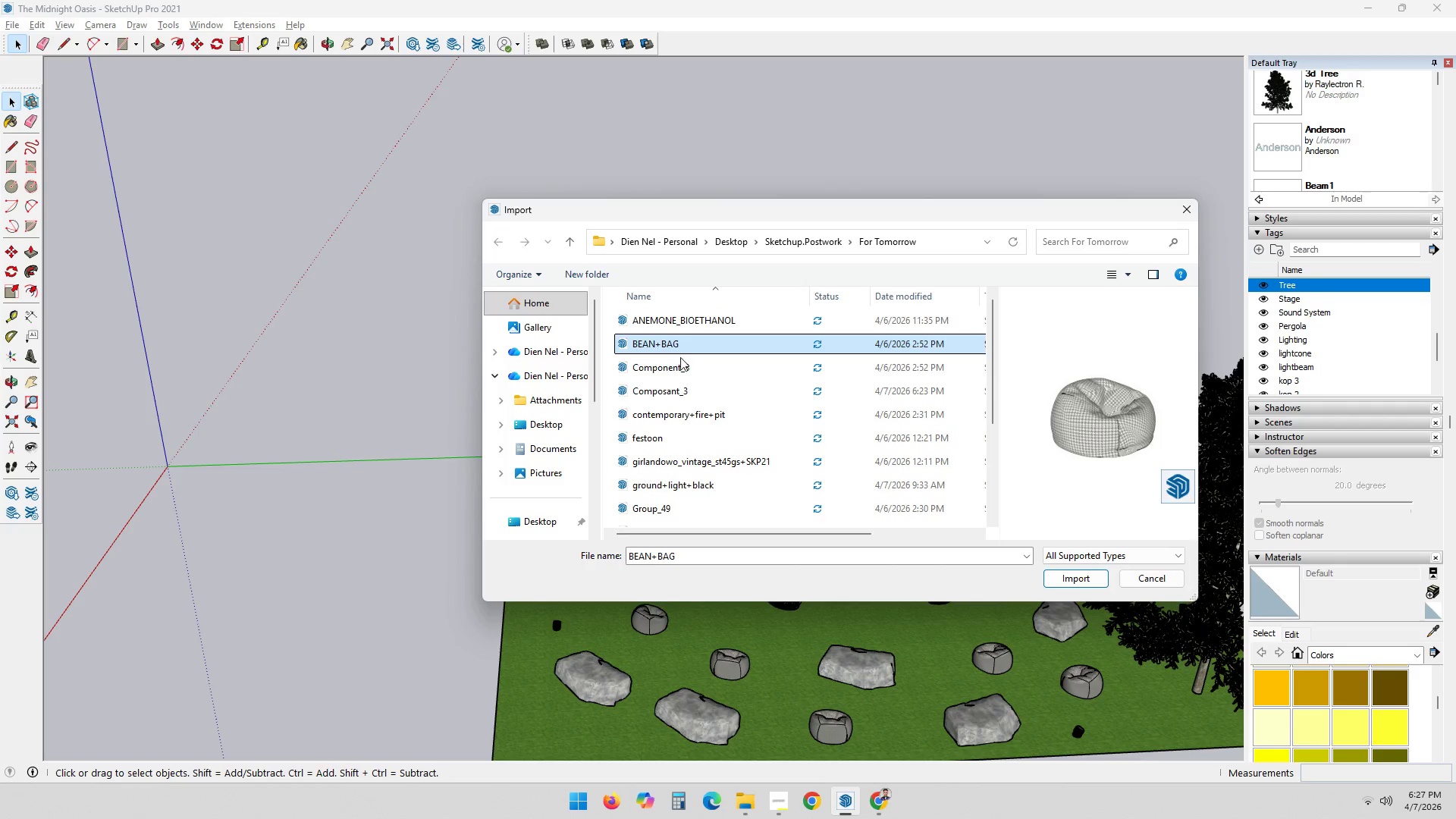 
triple_click([679, 365])
 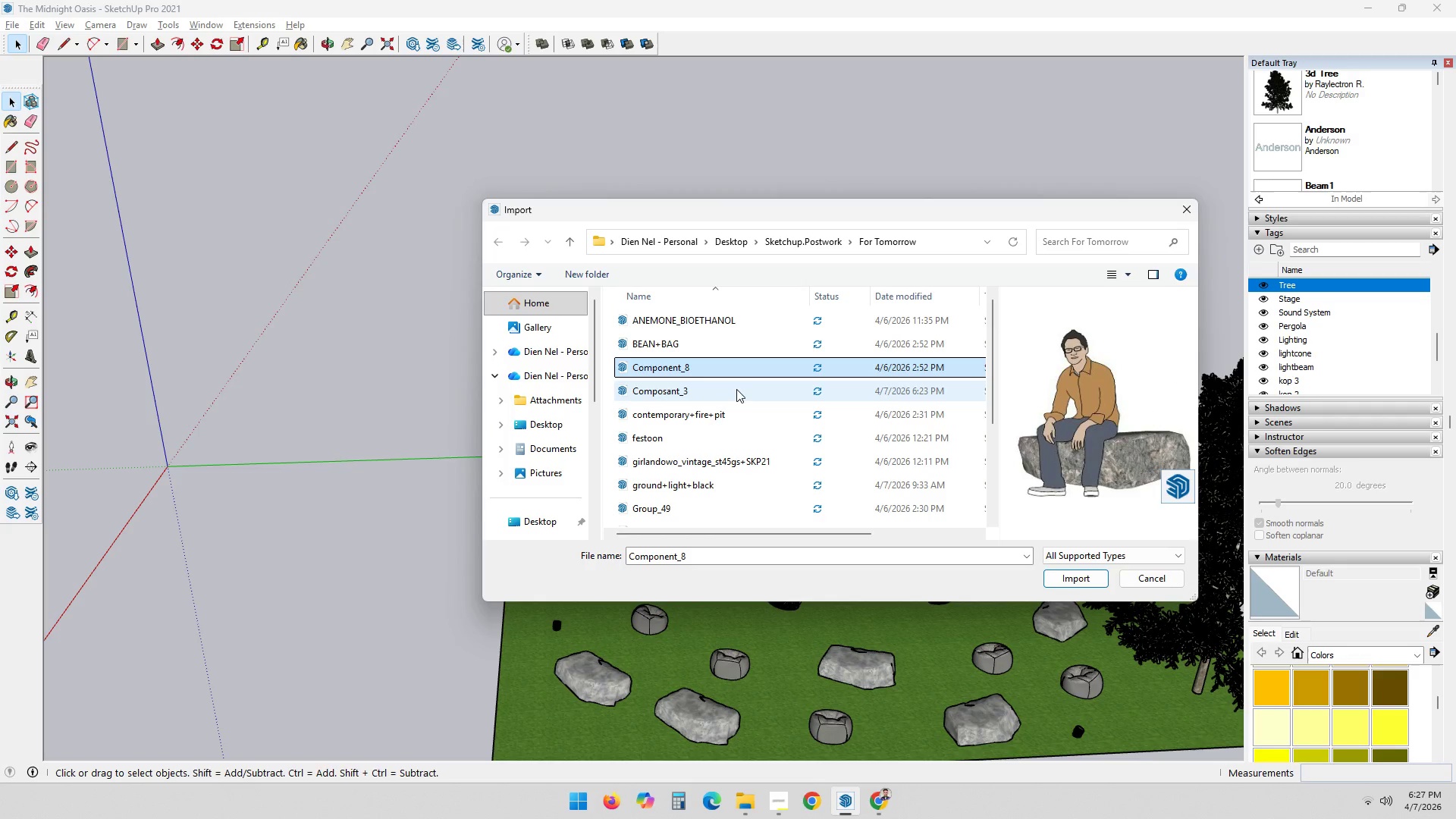 
key(ArrowDown)
 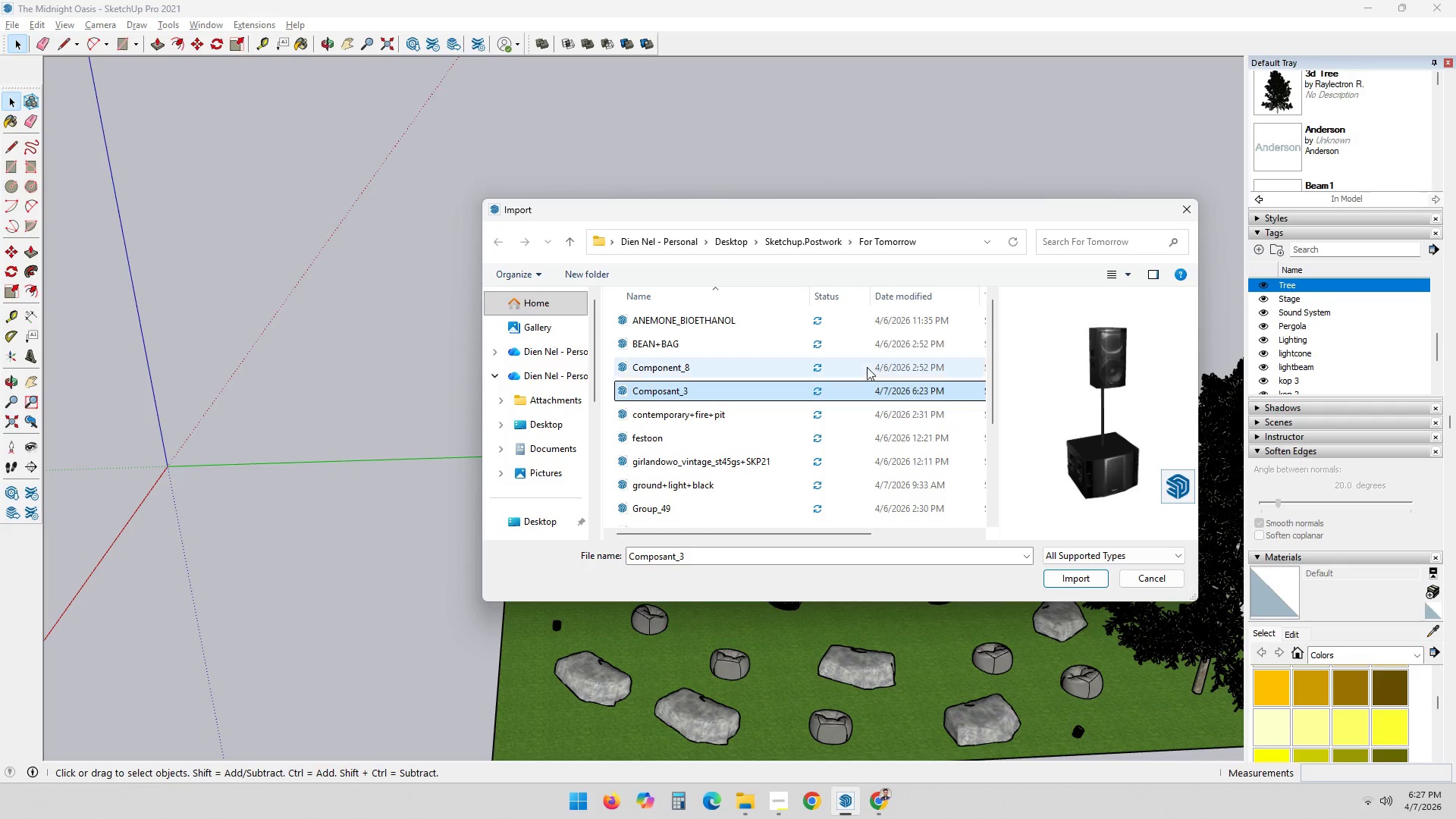 
key(ArrowDown)
 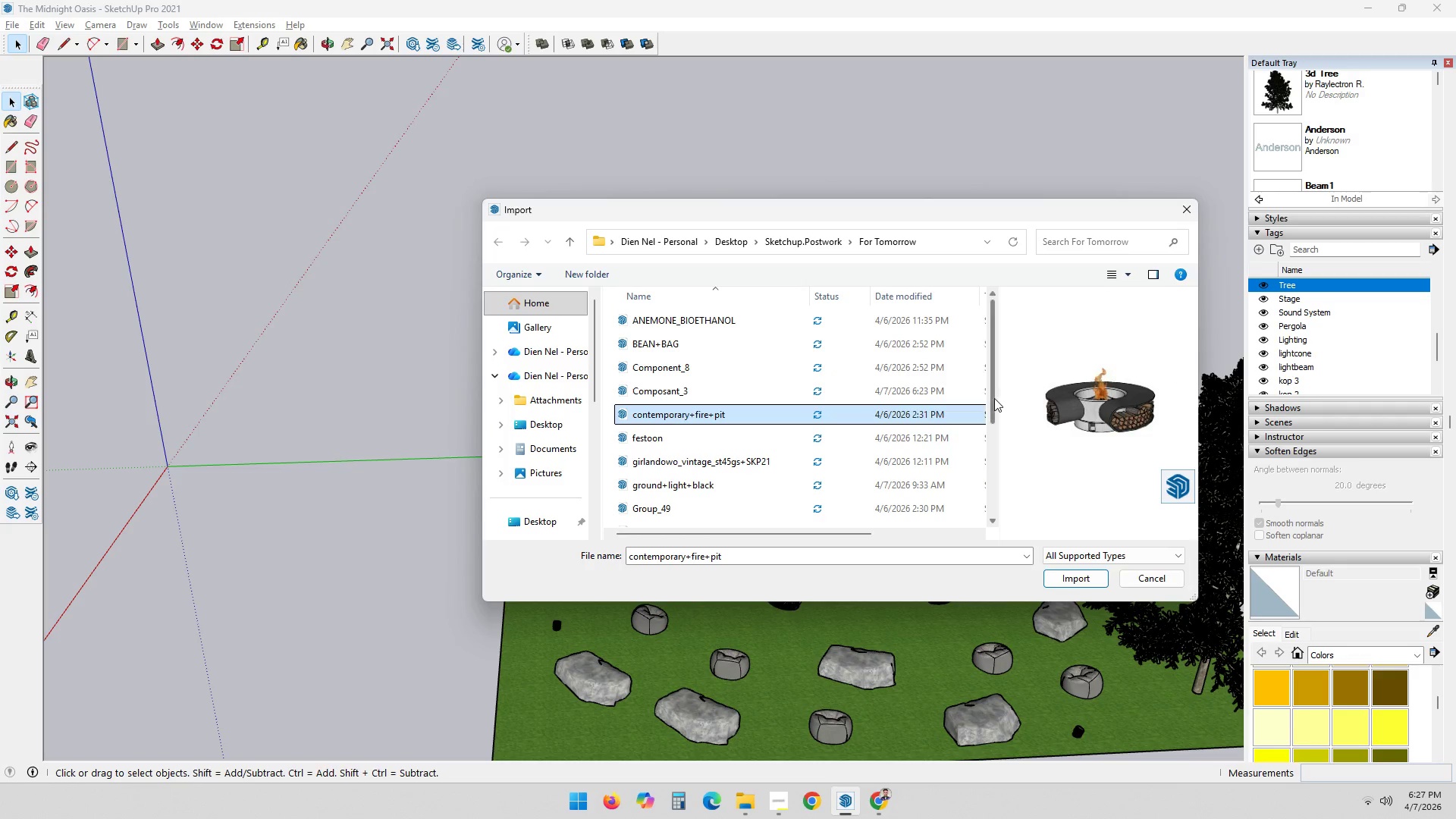 
key(ArrowDown)
 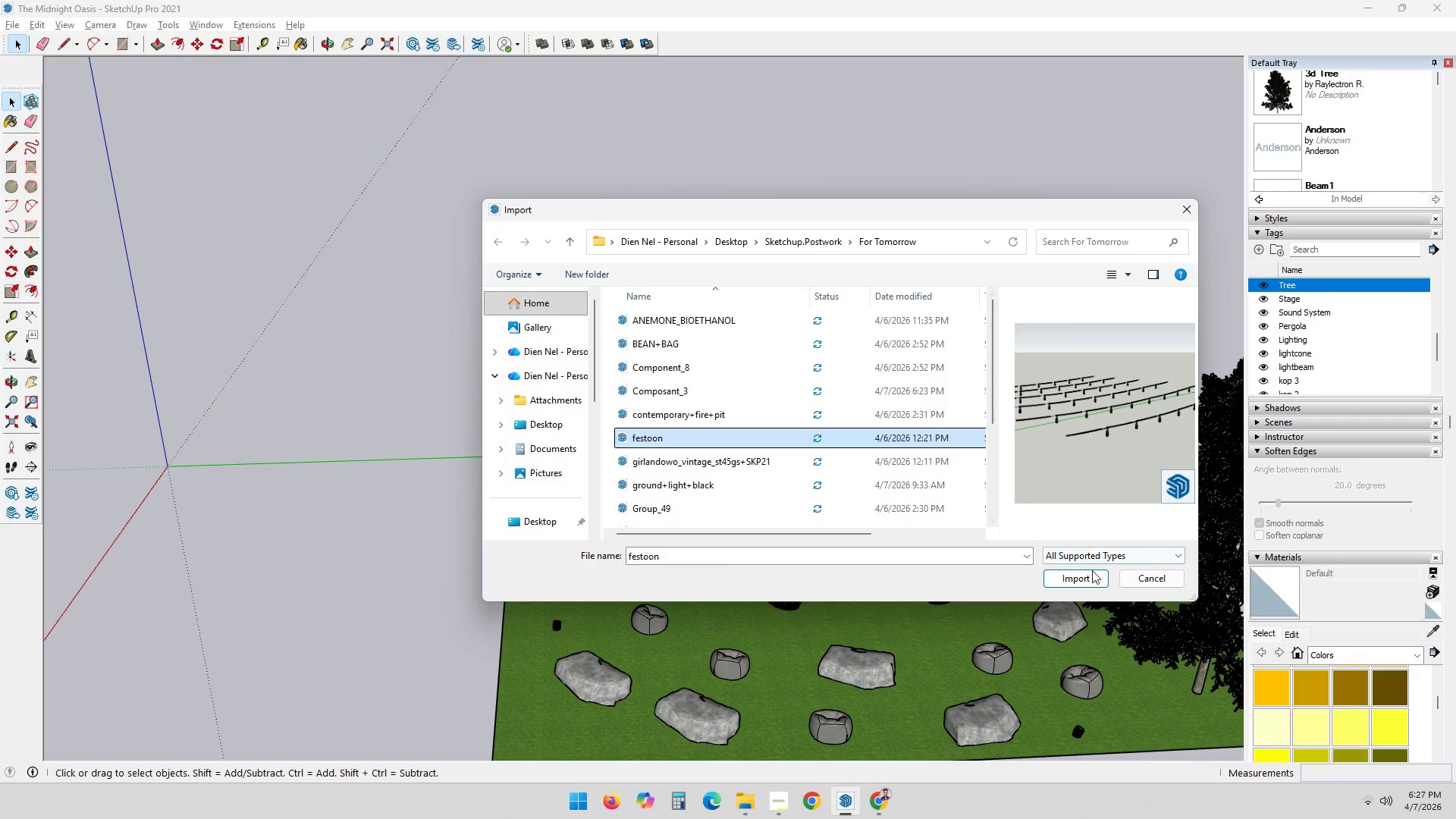 
left_click([1088, 579])
 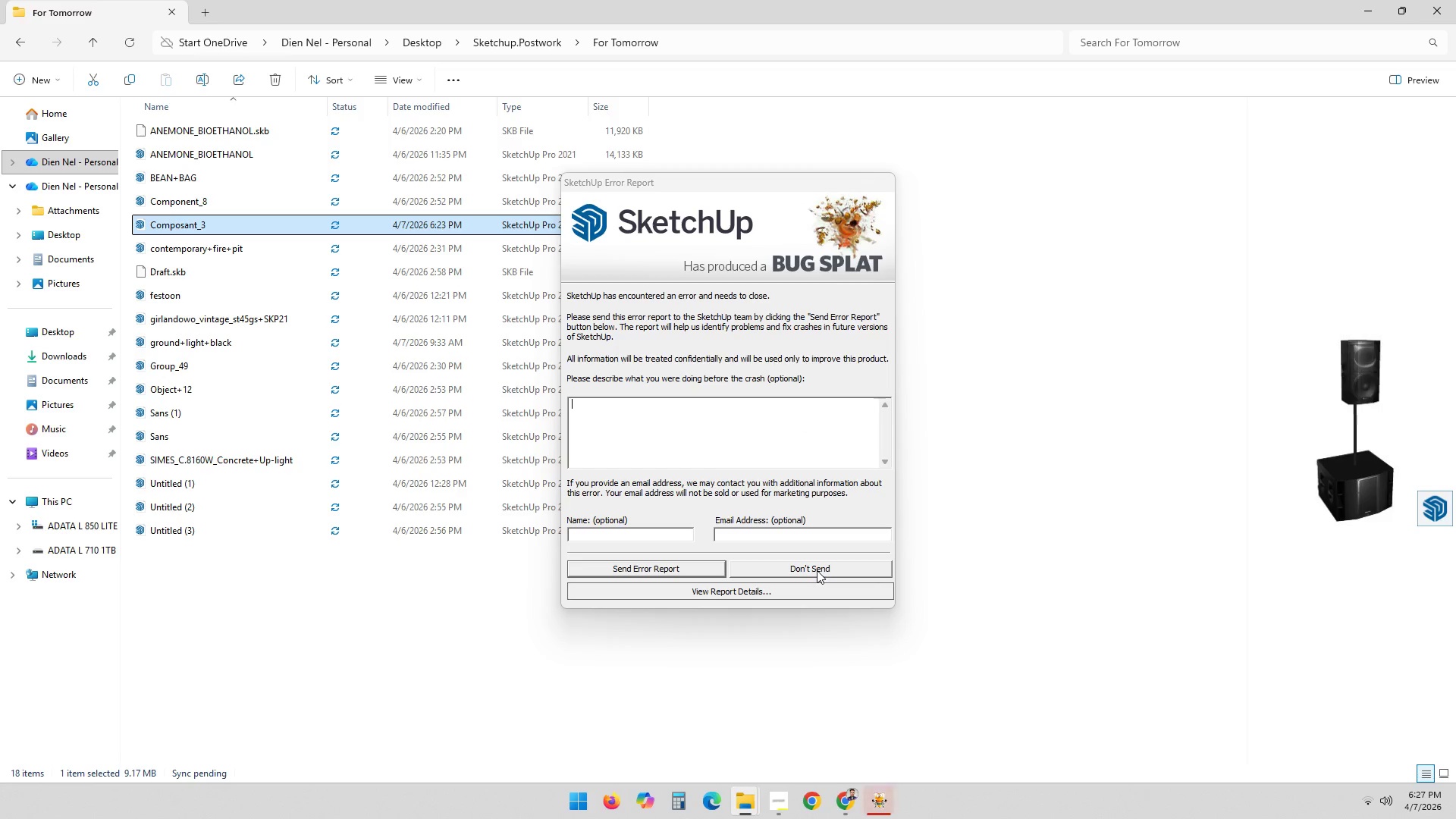 
wait(15.19)
 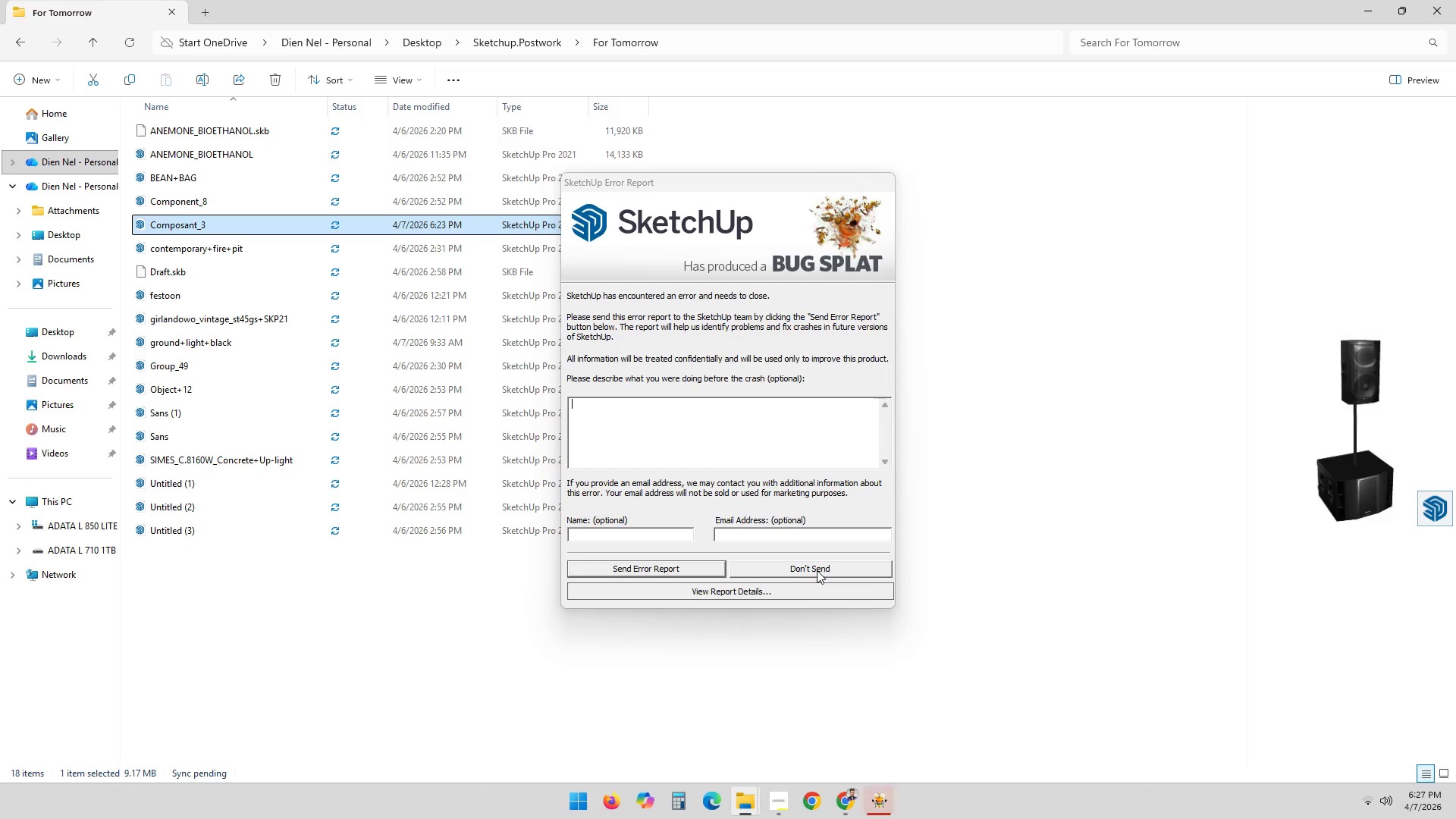 
left_click([706, 566])
 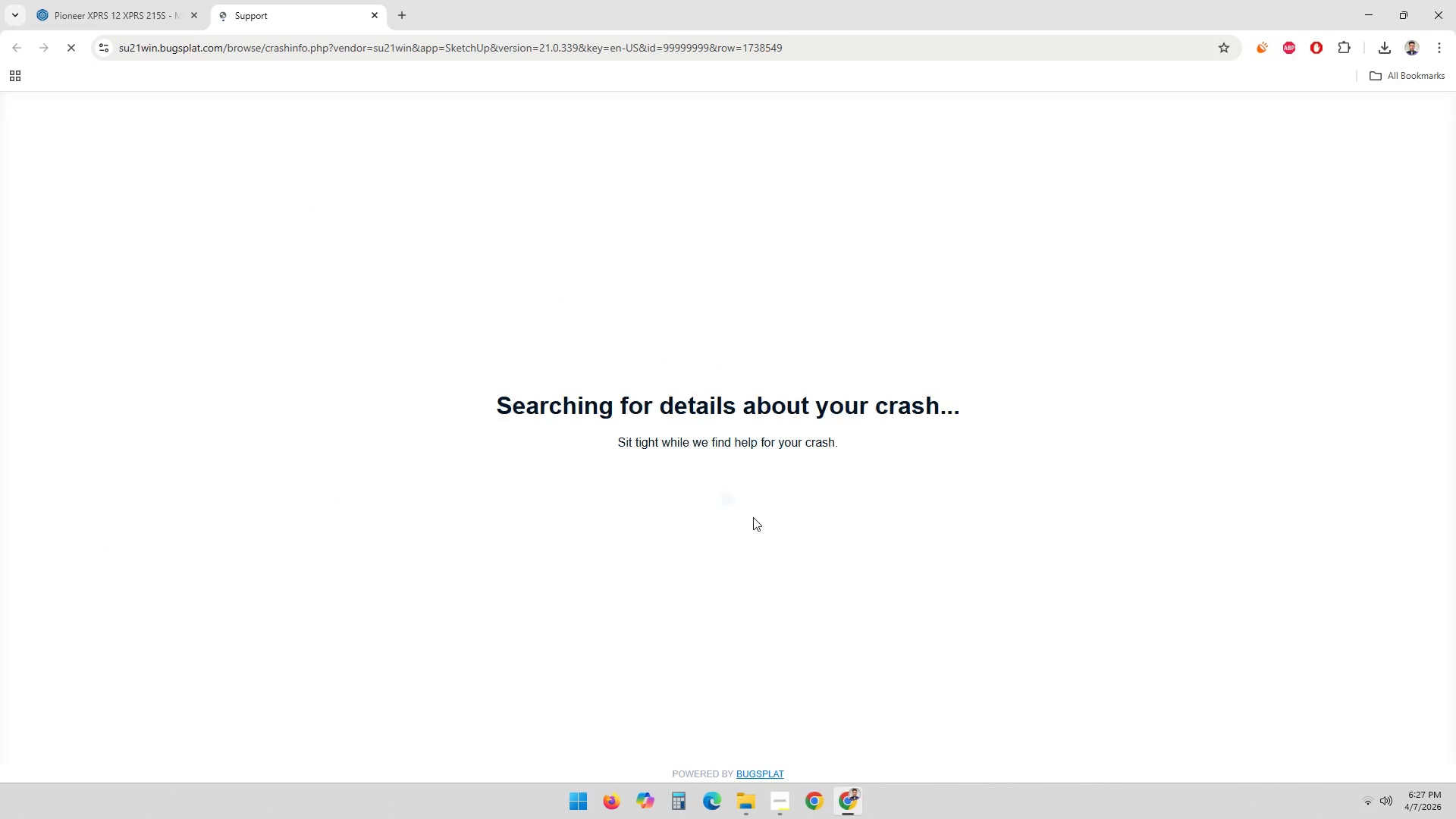 
wait(7.12)
 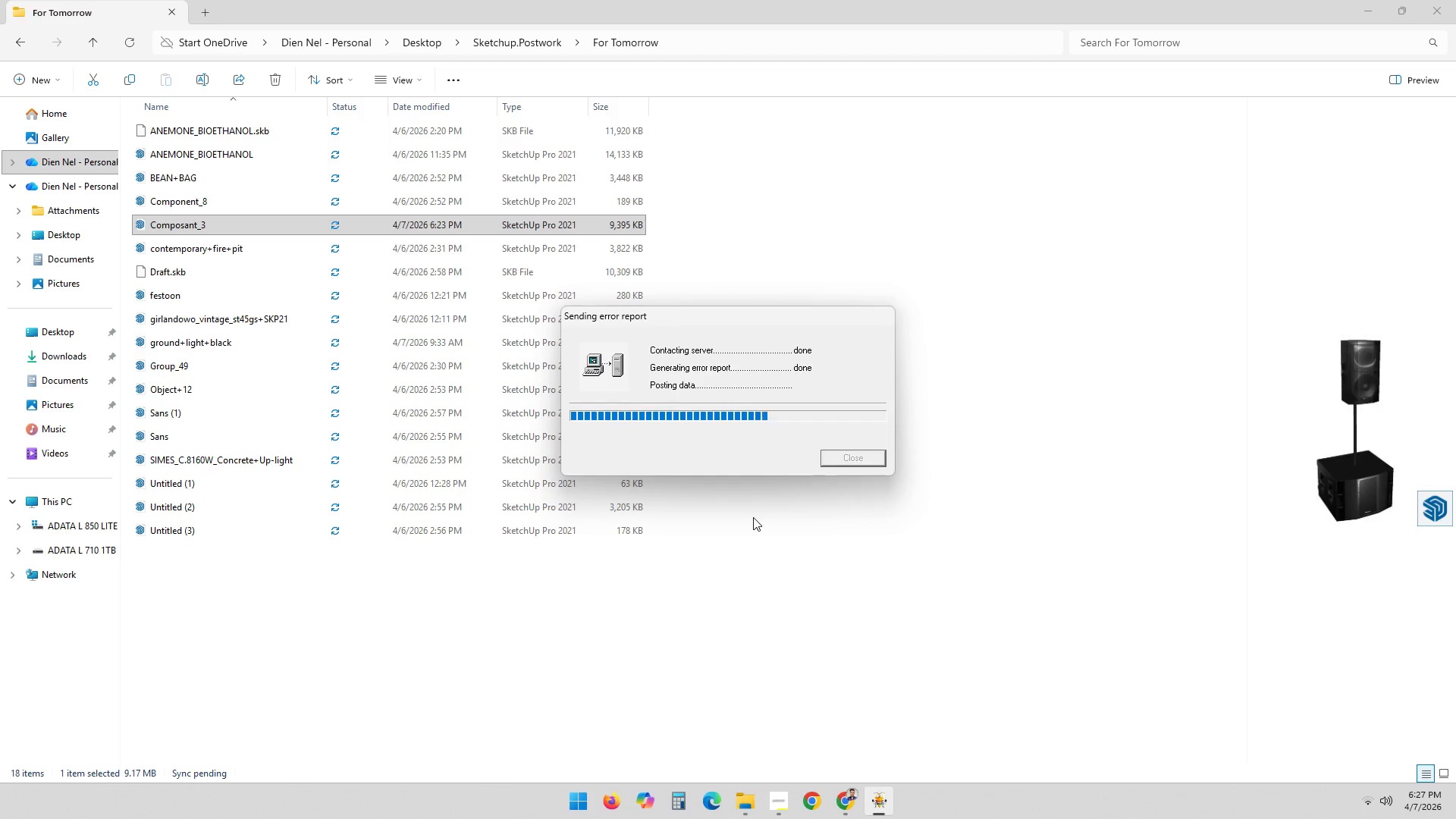 
key(Meta+MetaLeft)
 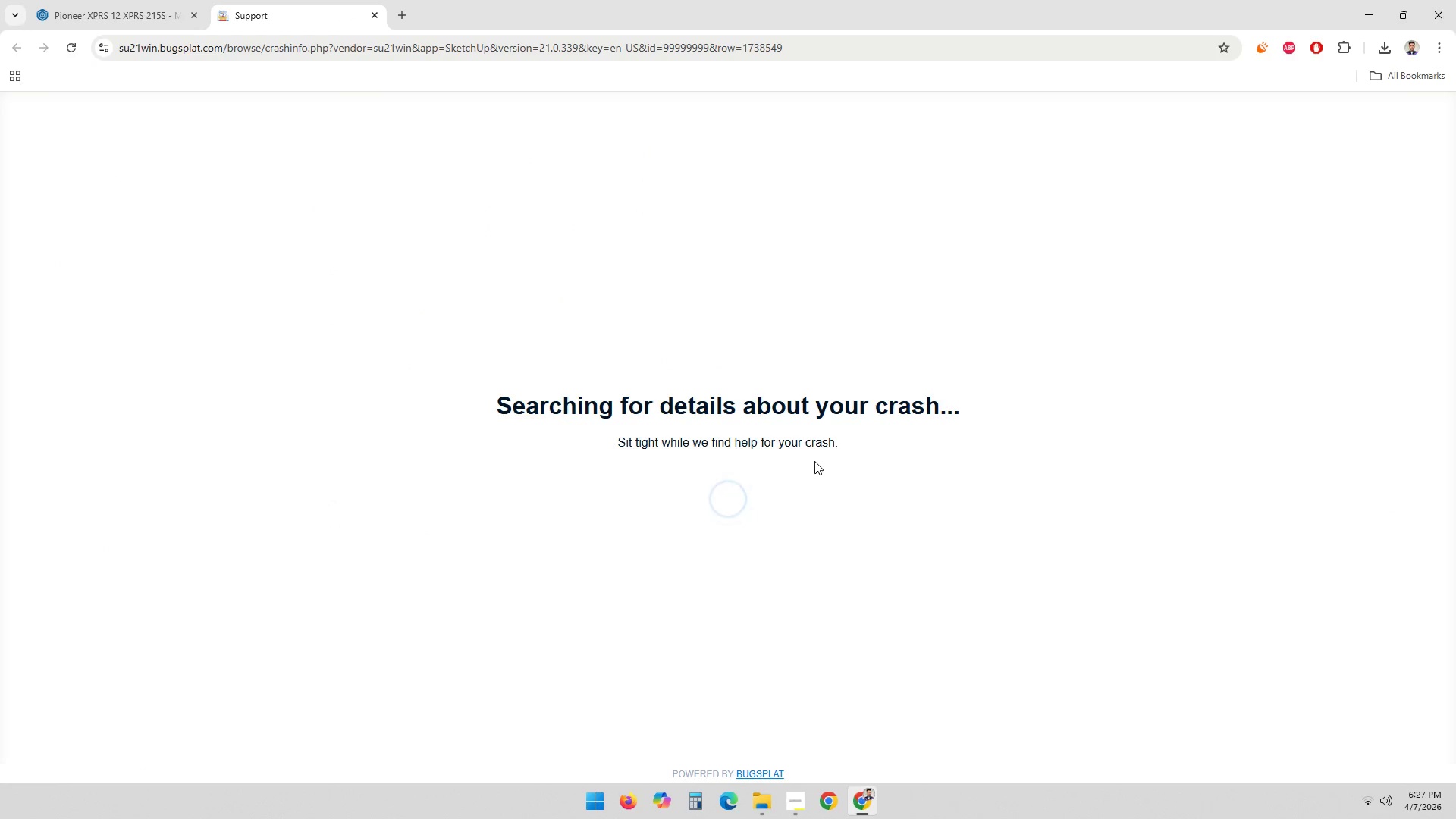 
key(Meta+D)
 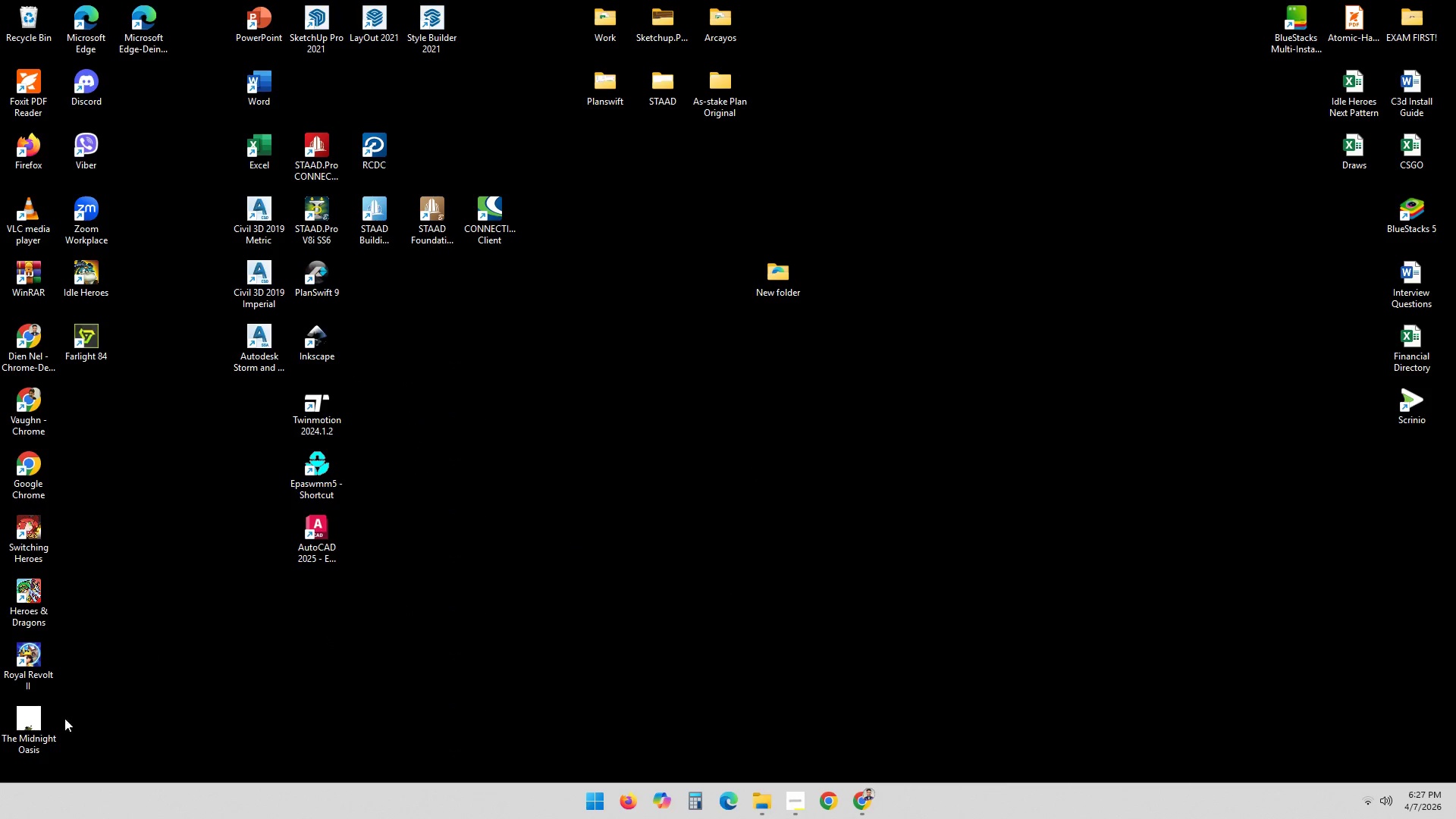 
double_click([41, 717])
 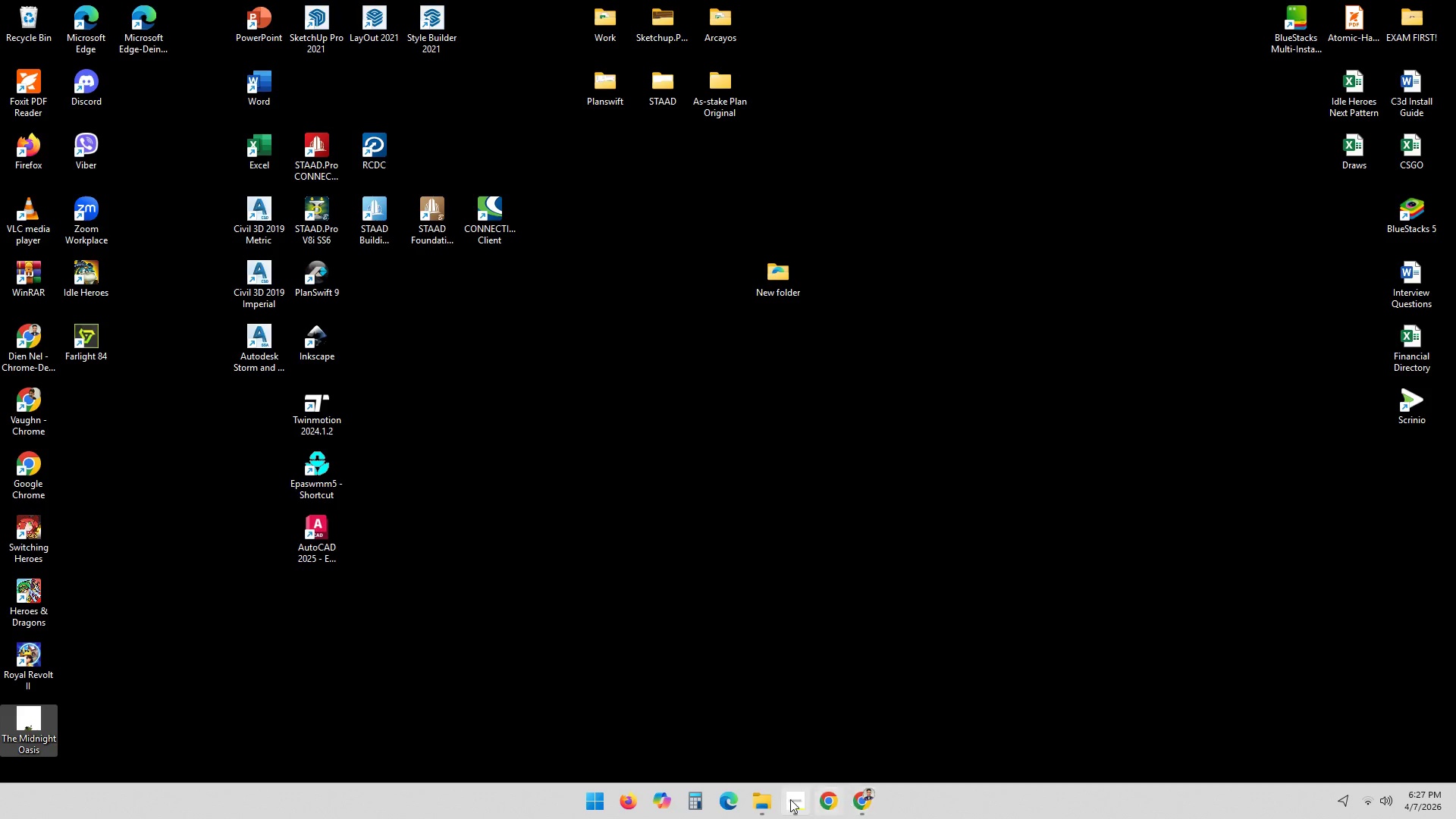 
left_click([856, 792])
 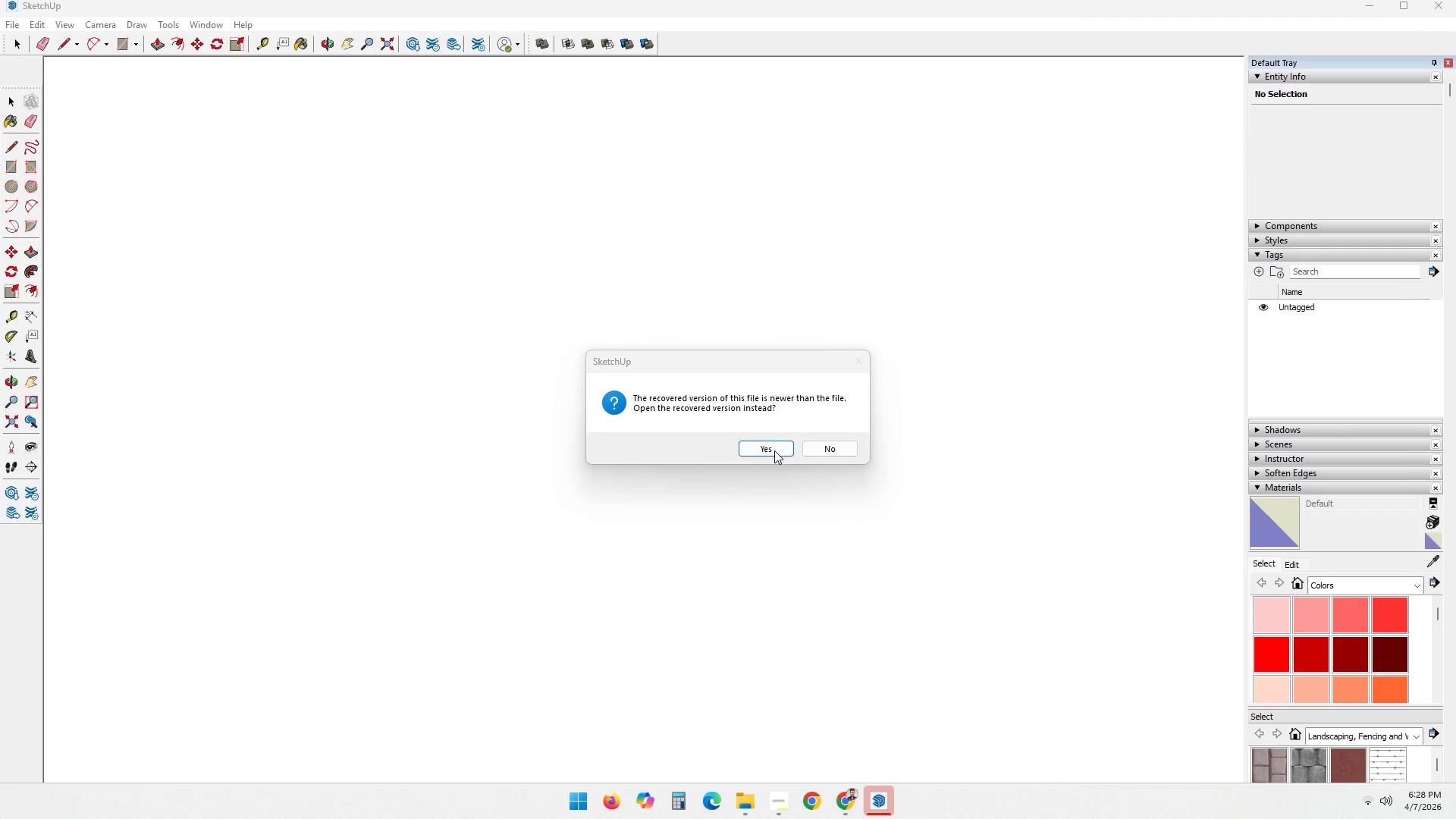 
left_click([763, 441])
 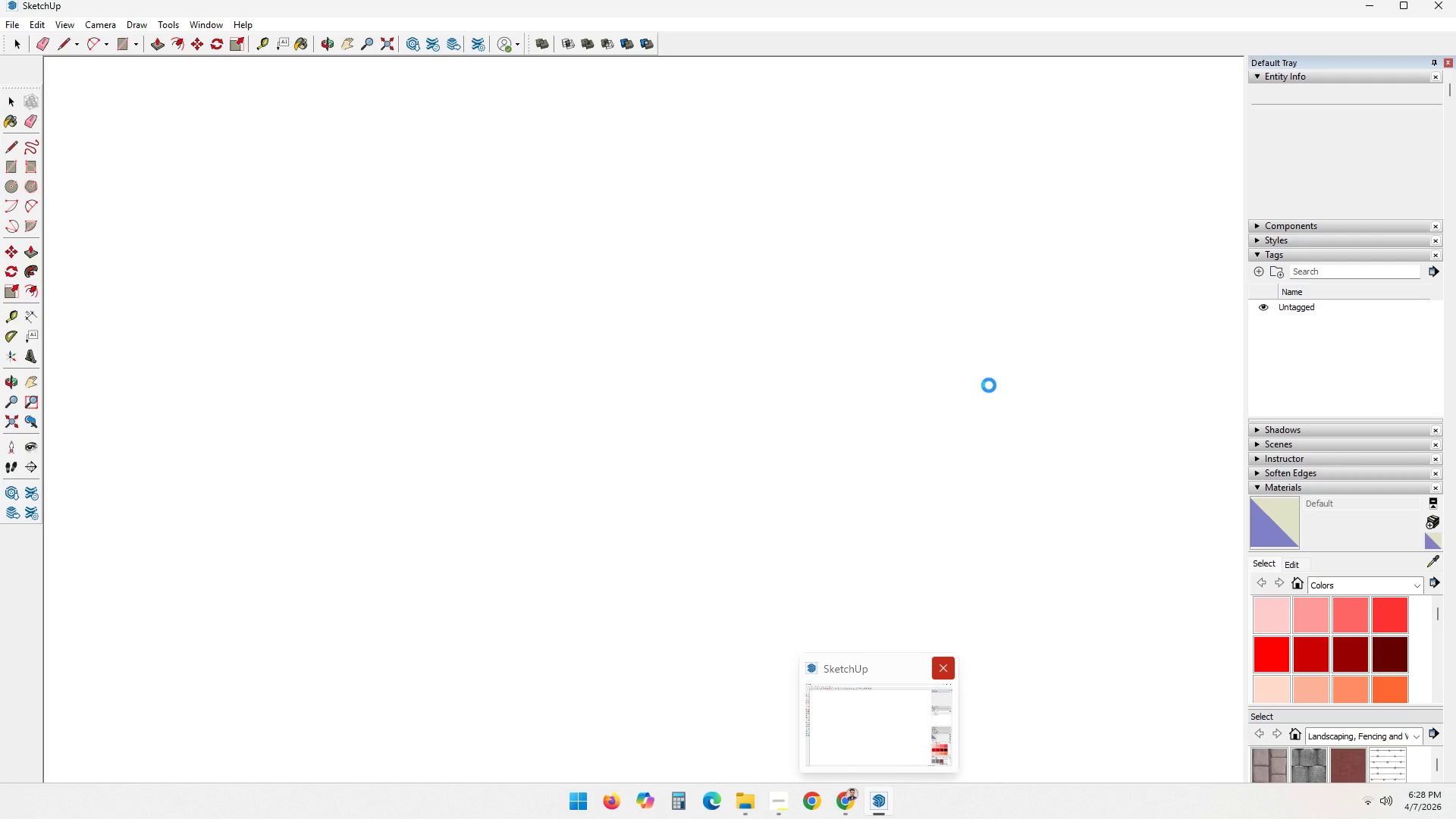 
wait(20.12)
 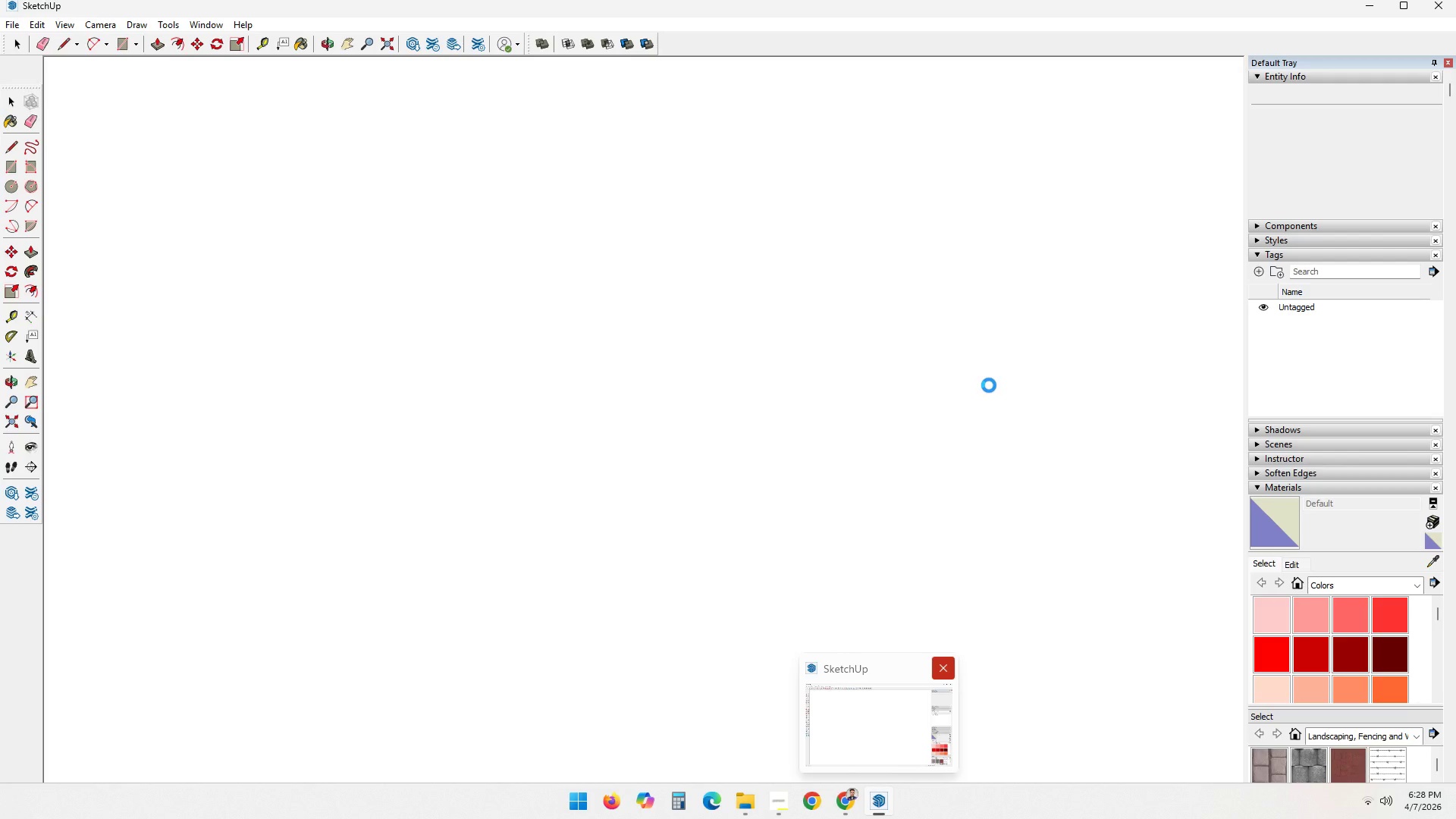 
left_click([786, 800])